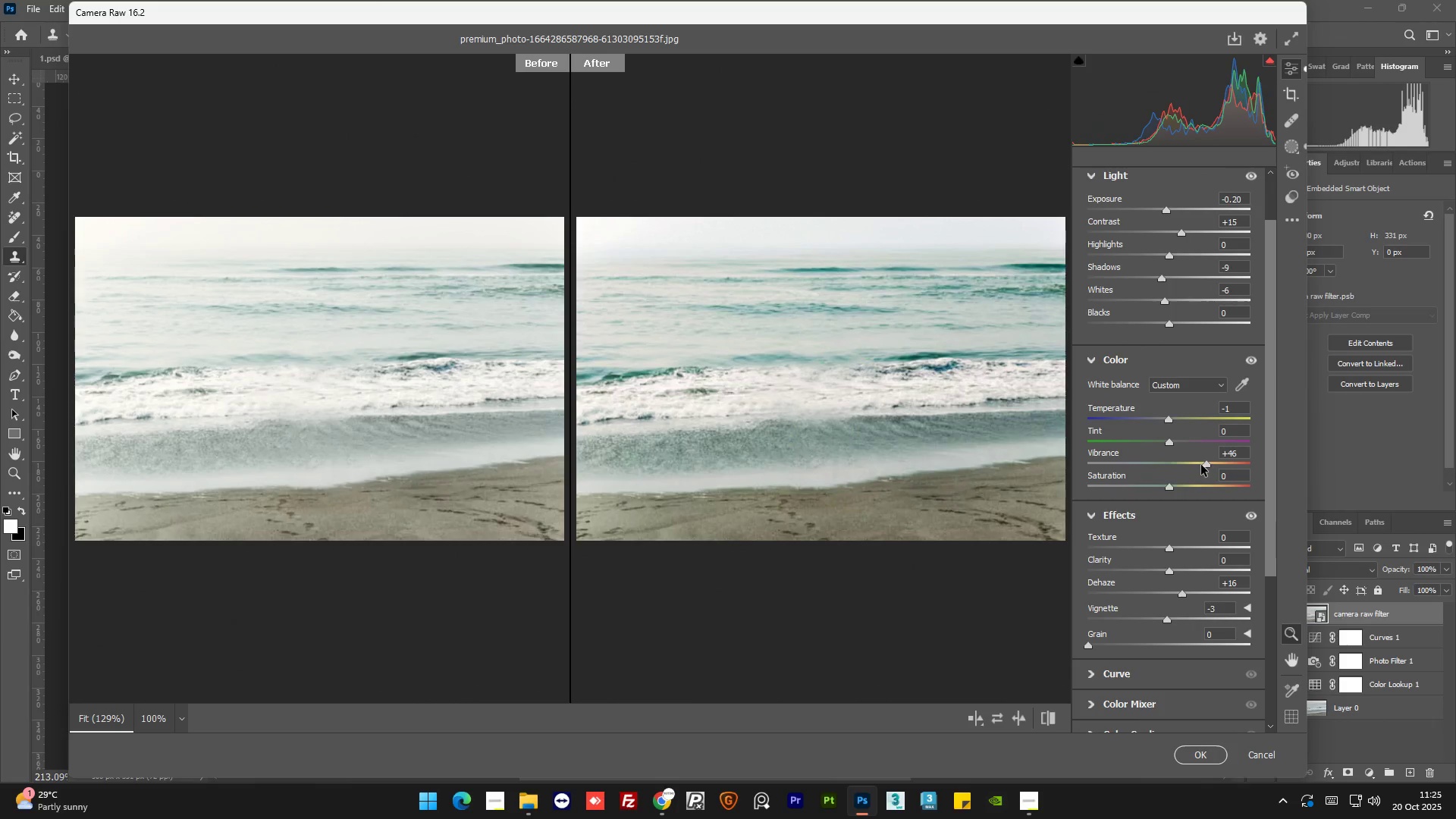 
left_click([1199, 464])
 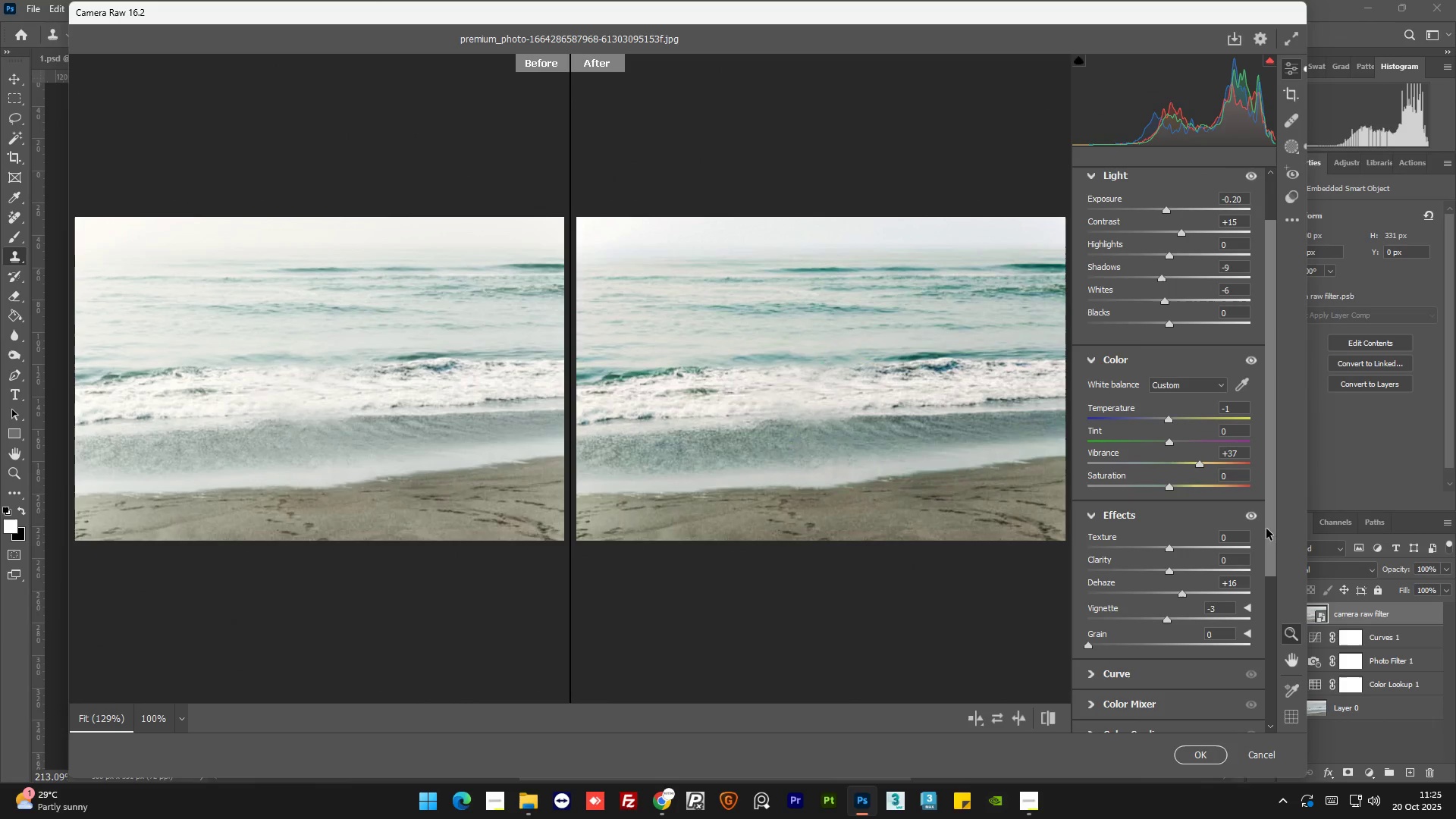 
left_click_drag(start_coordinate=[1271, 535], to_coordinate=[1274, 668])
 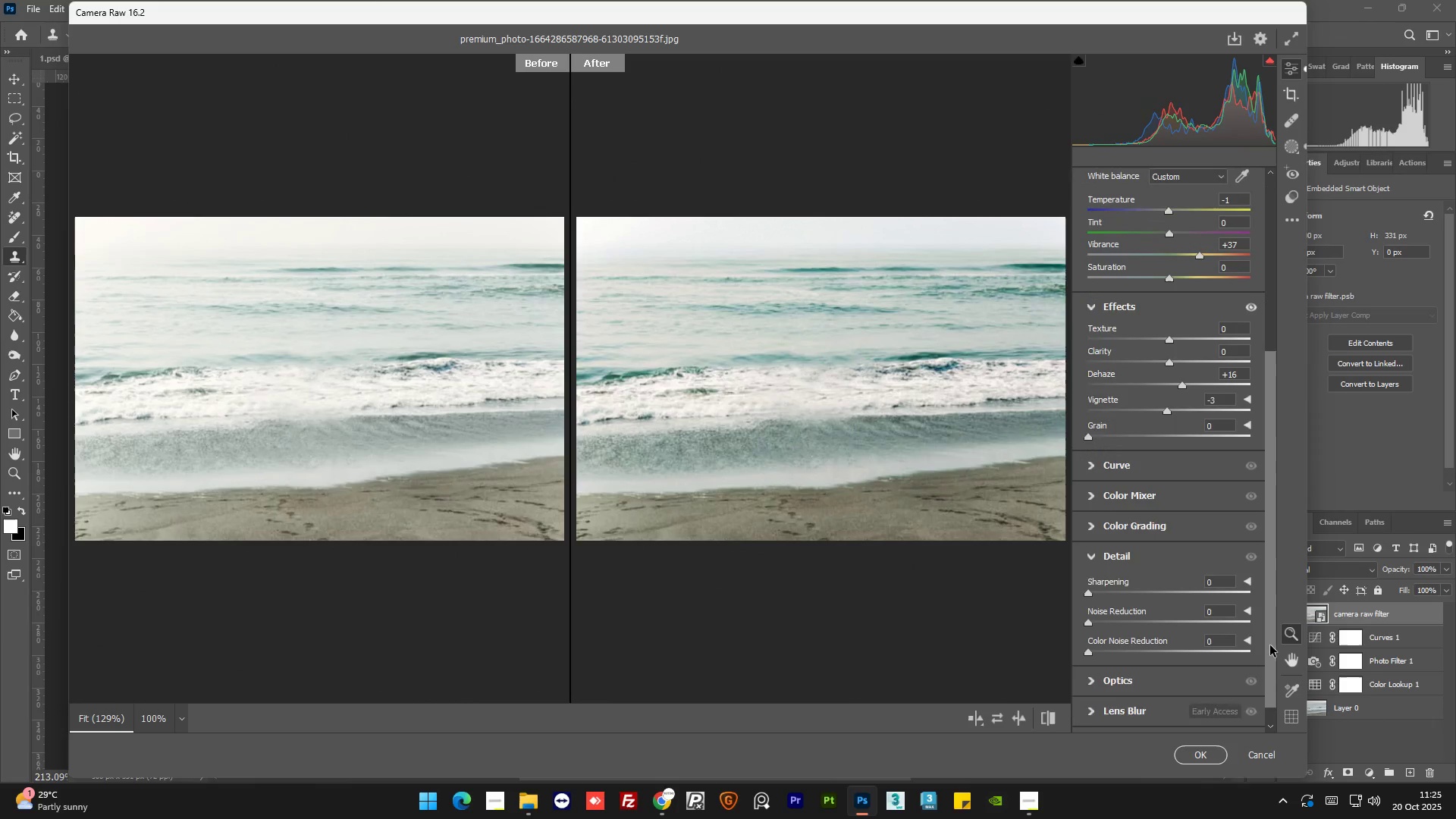 
left_click_drag(start_coordinate=[1270, 646], to_coordinate=[1275, 679])
 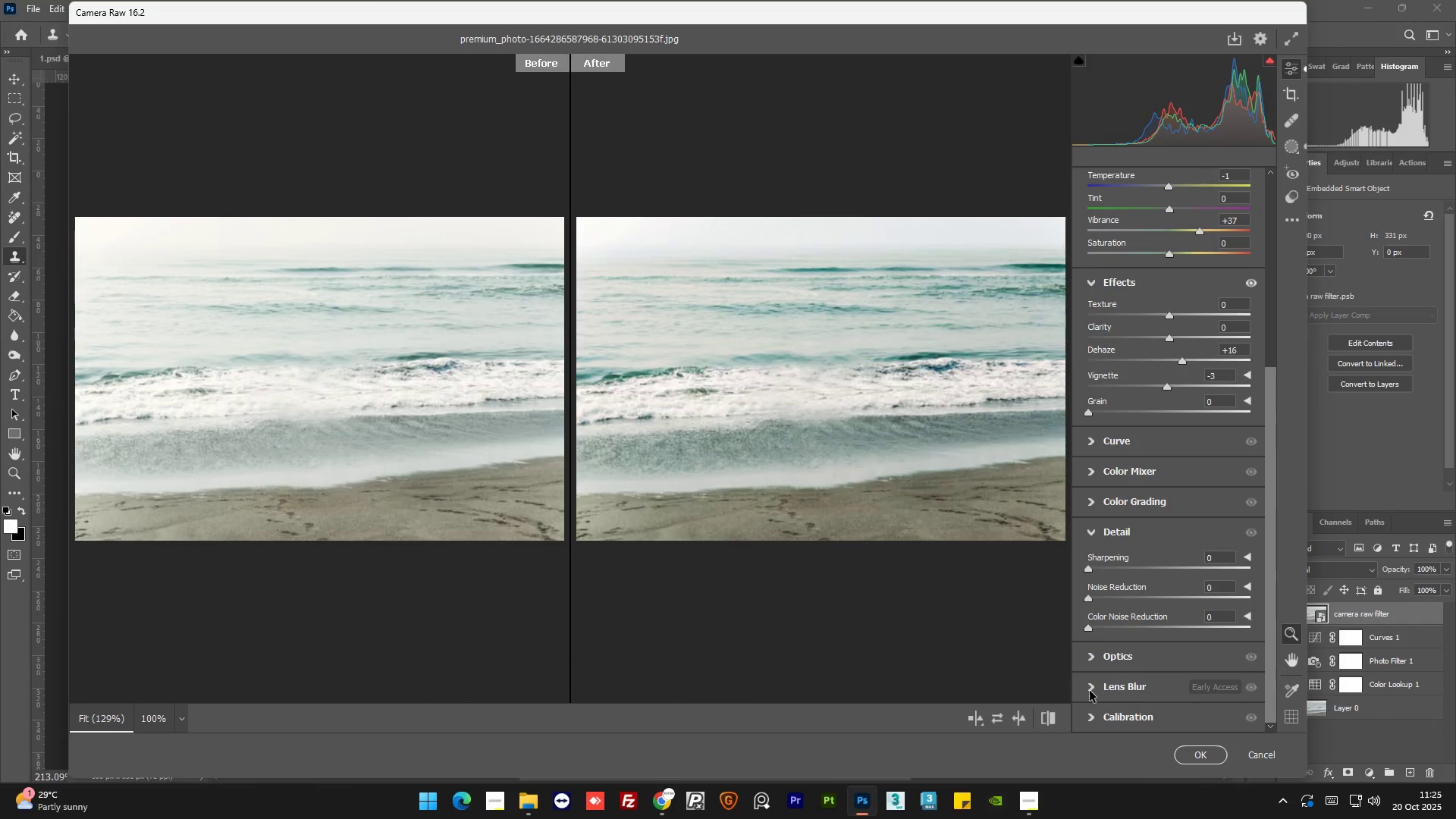 
left_click([1090, 690])
 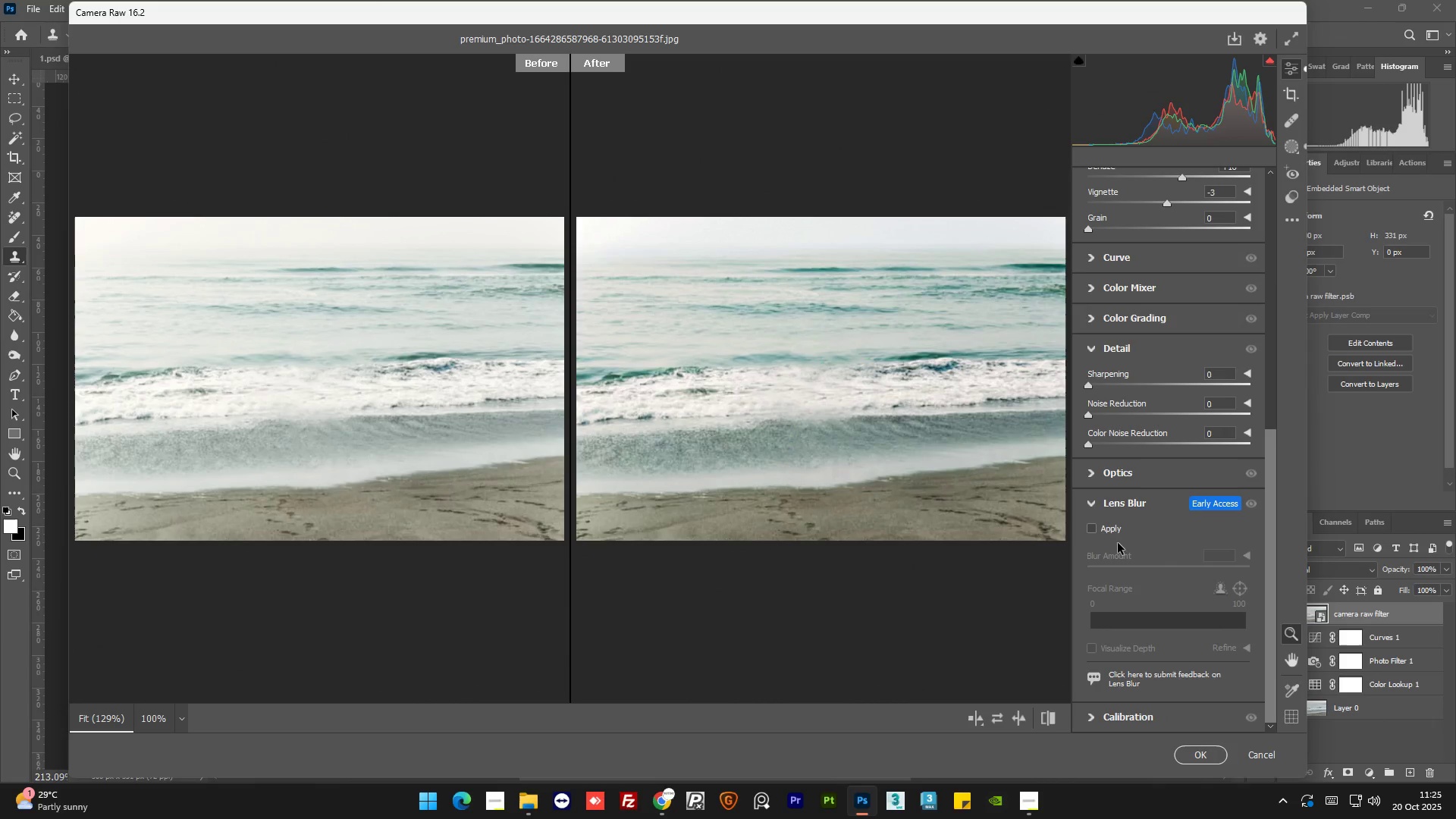 
left_click([1091, 532])
 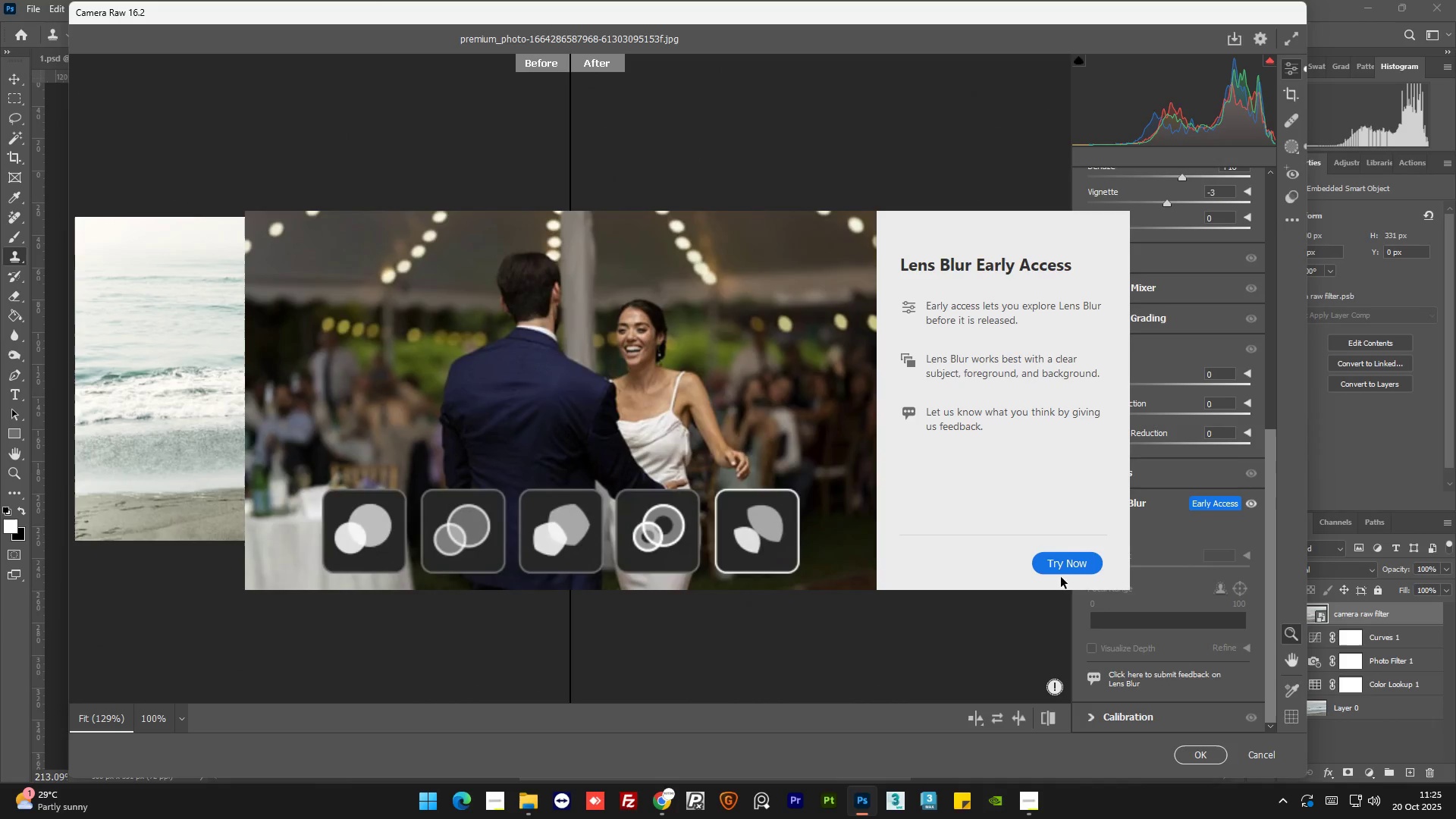 
wait(5.84)
 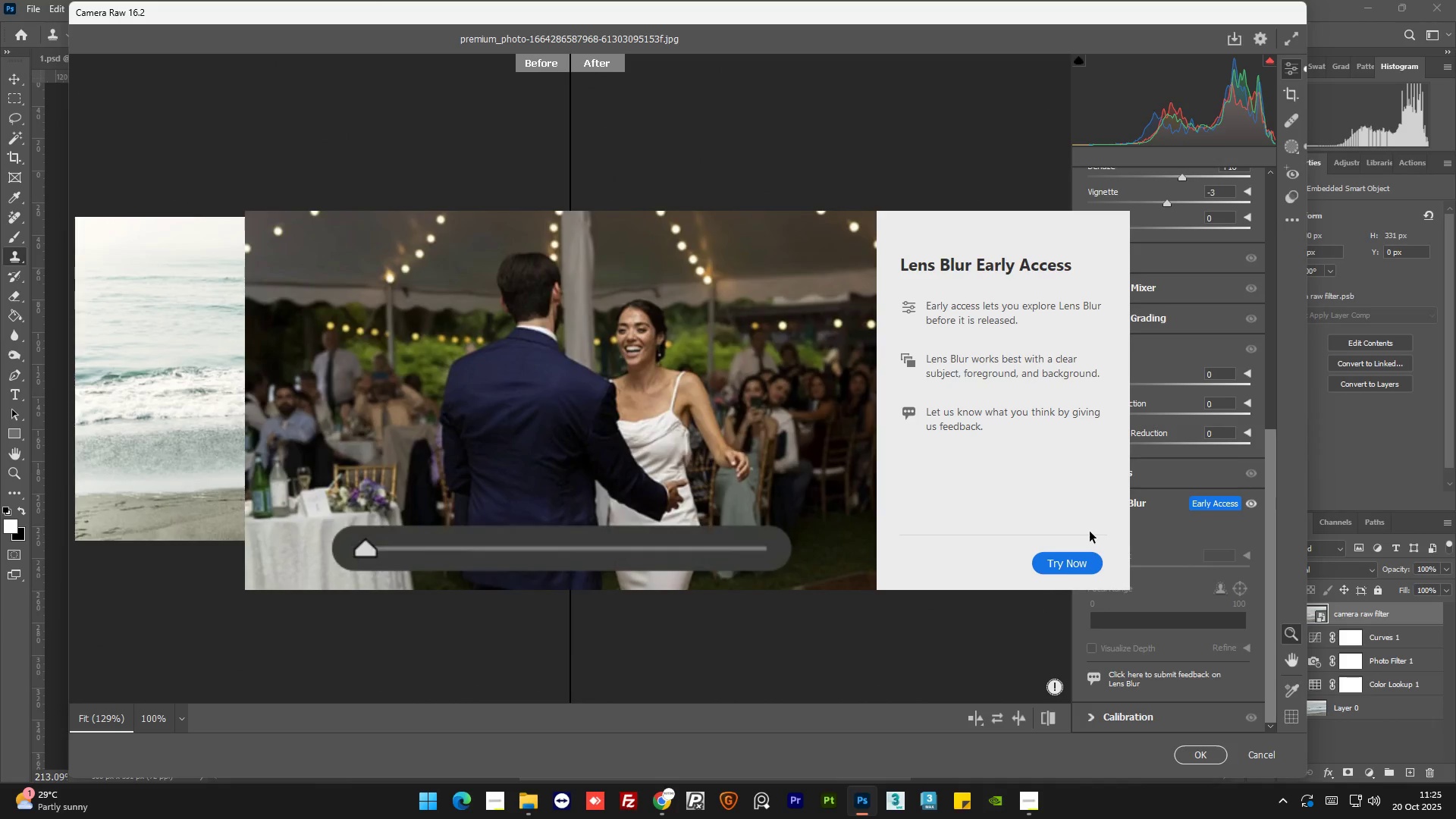 
left_click([1067, 566])
 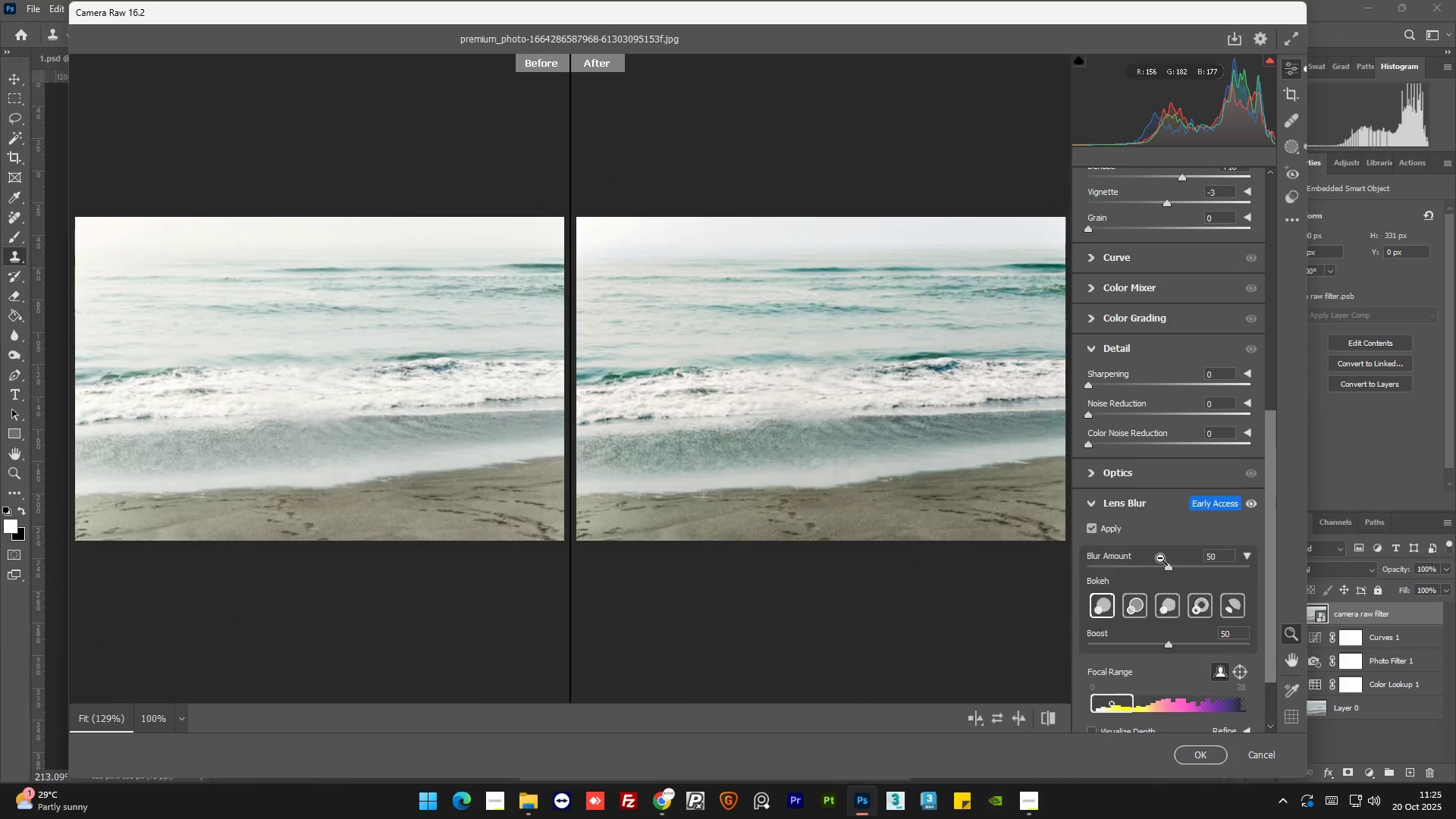 
left_click_drag(start_coordinate=[1272, 603], to_coordinate=[1271, 626])
 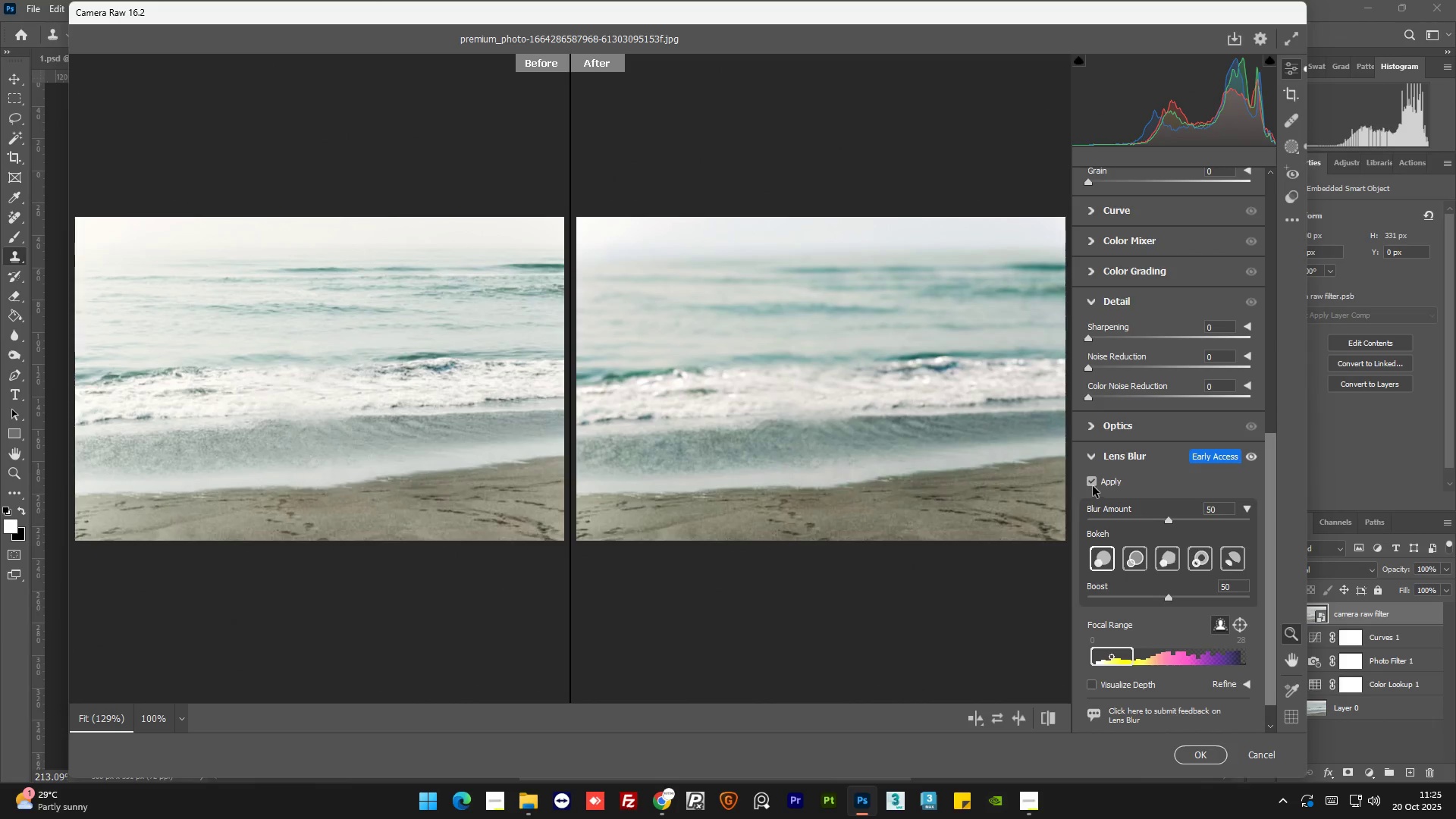 
left_click([1093, 485])
 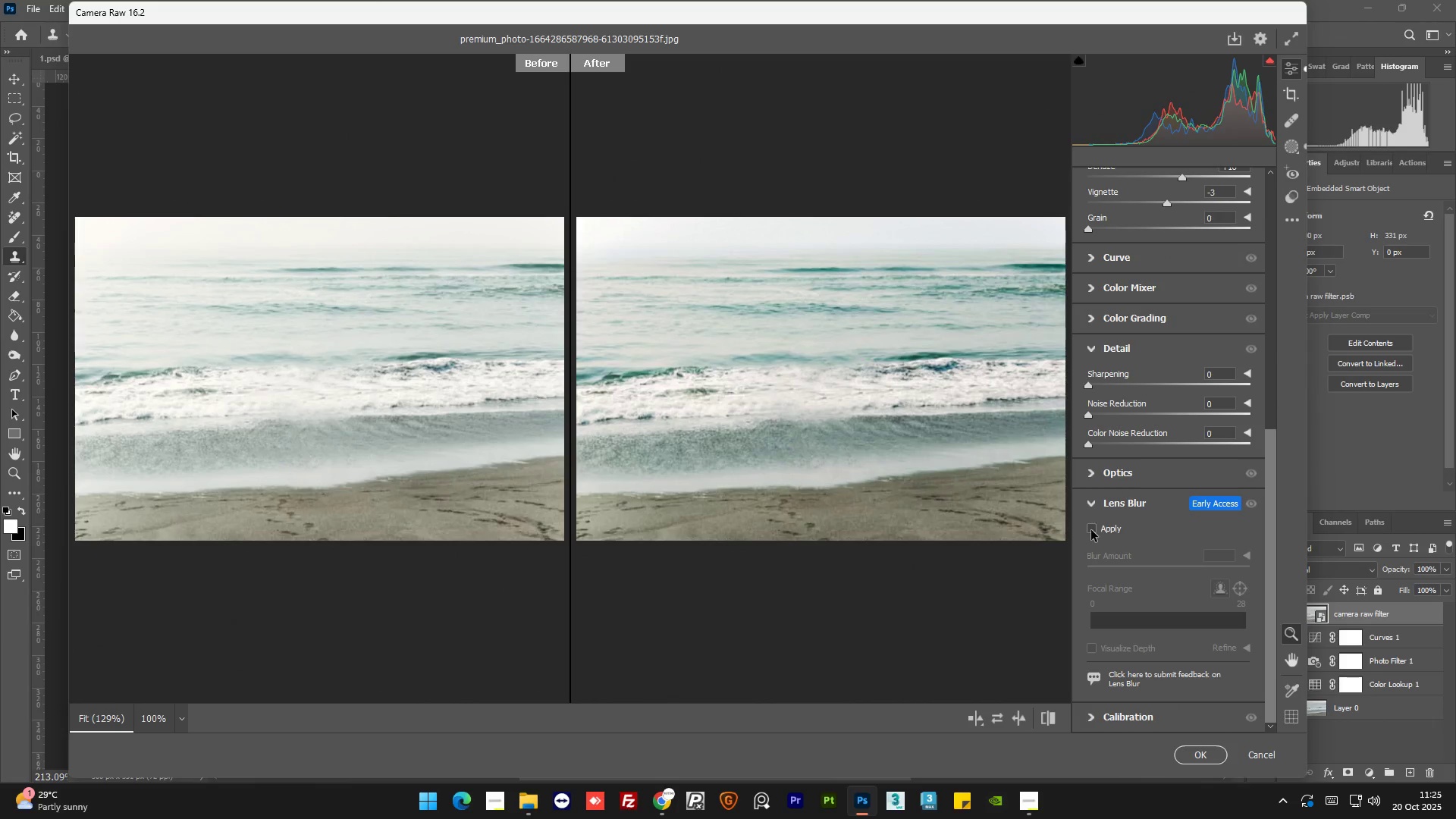 
left_click([1091, 532])
 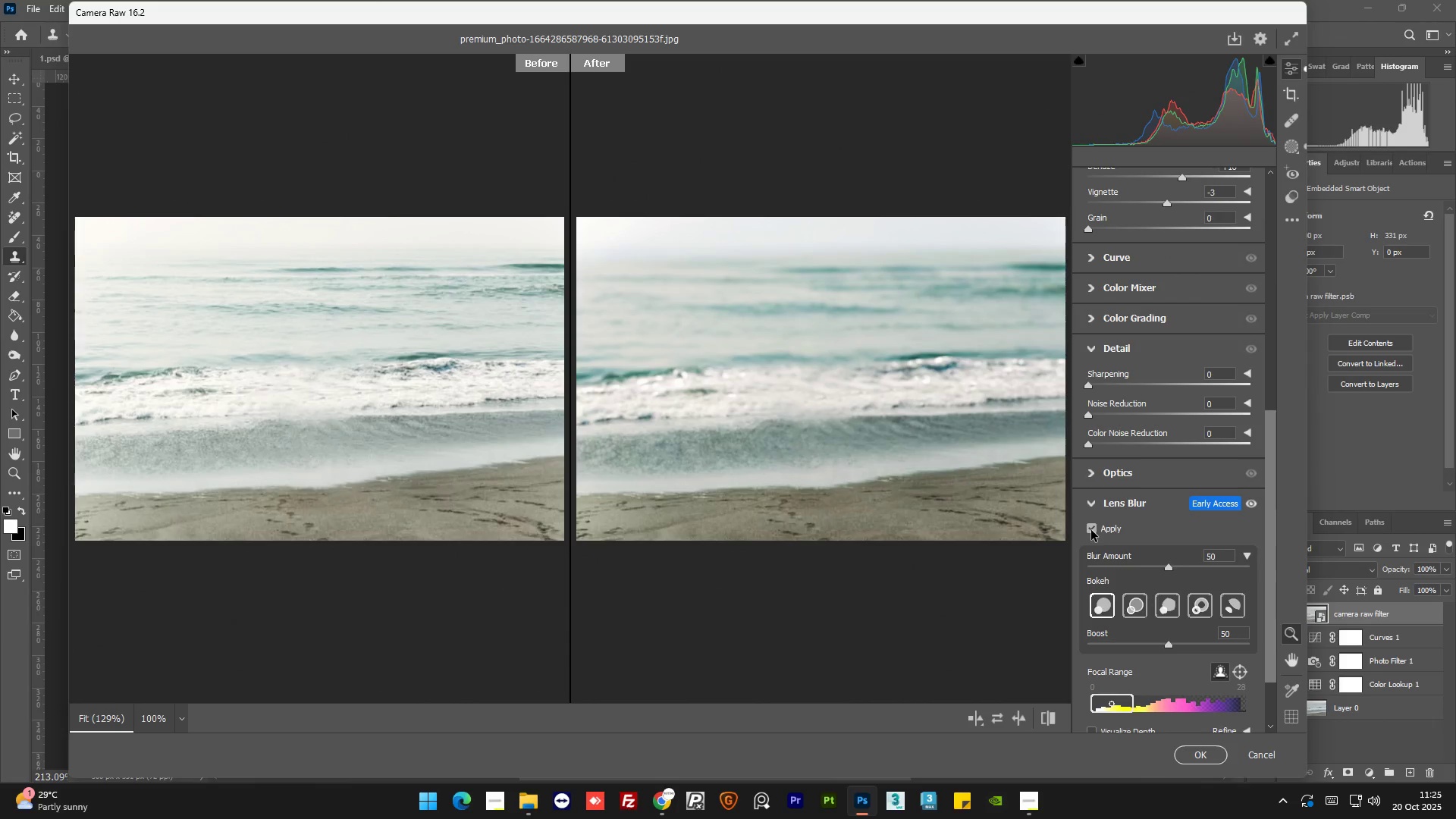 
left_click([1090, 529])
 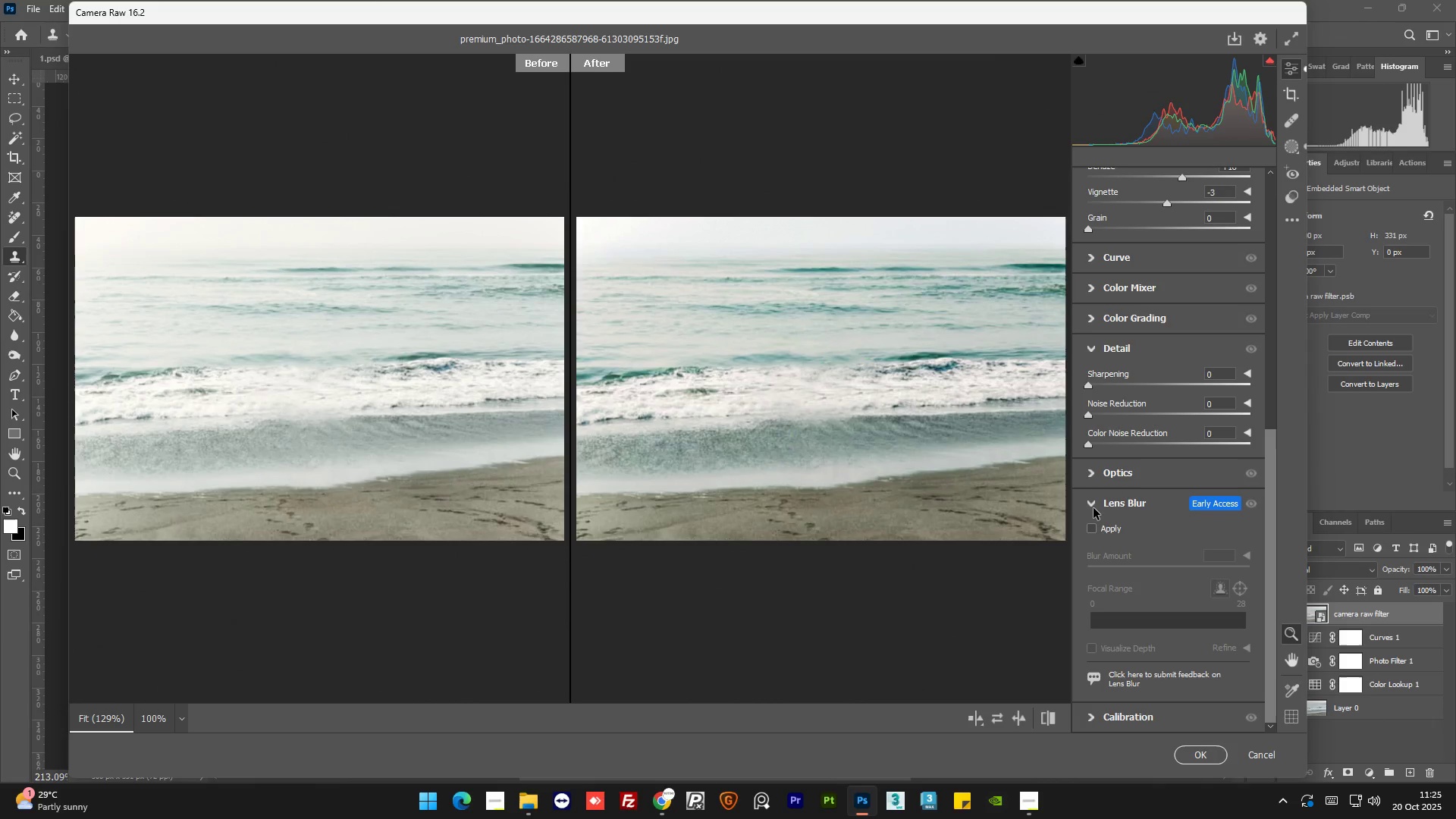 
left_click([1094, 508])
 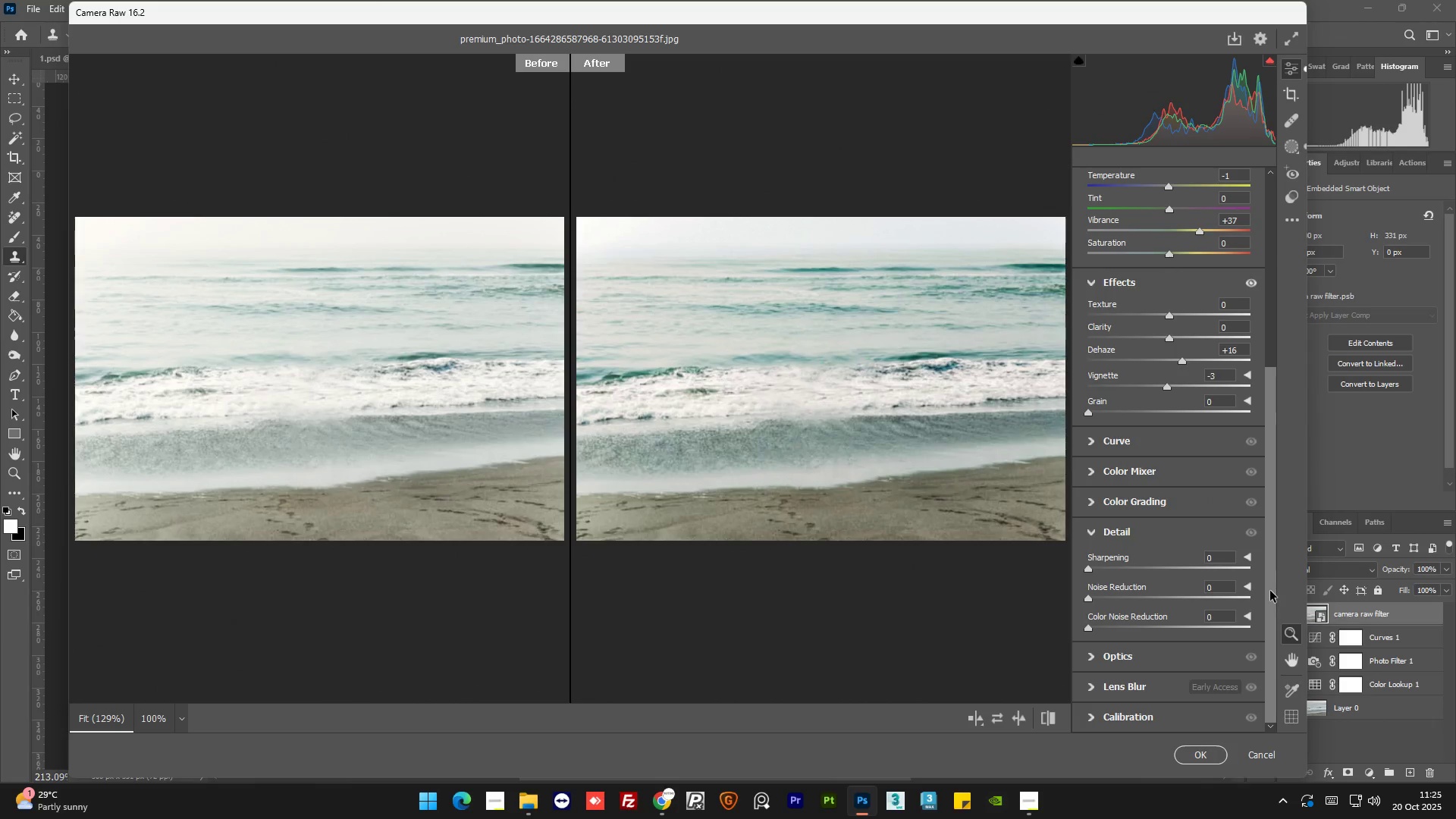 
left_click_drag(start_coordinate=[1269, 592], to_coordinate=[1270, 576])
 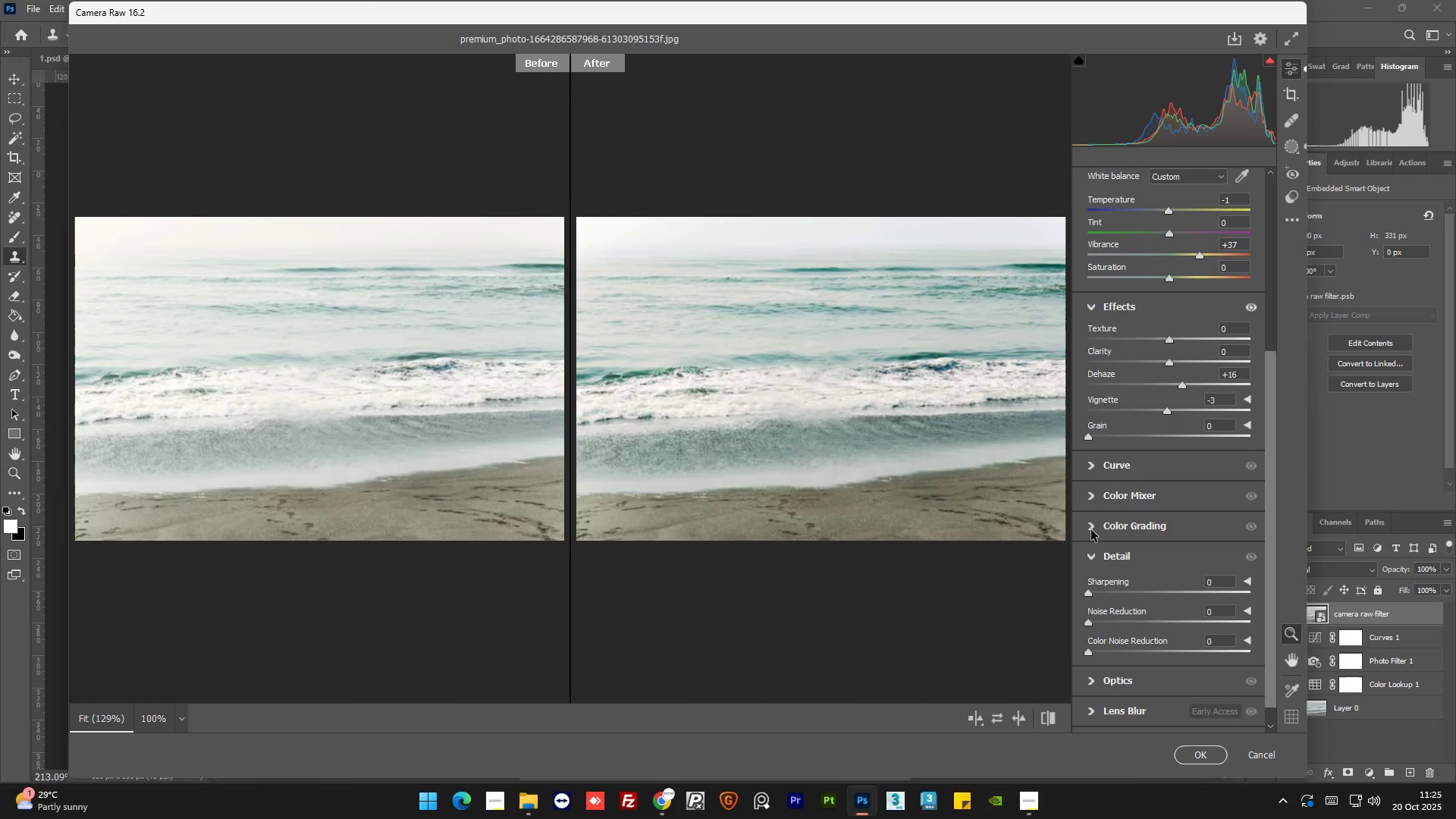 
left_click([1088, 529])
 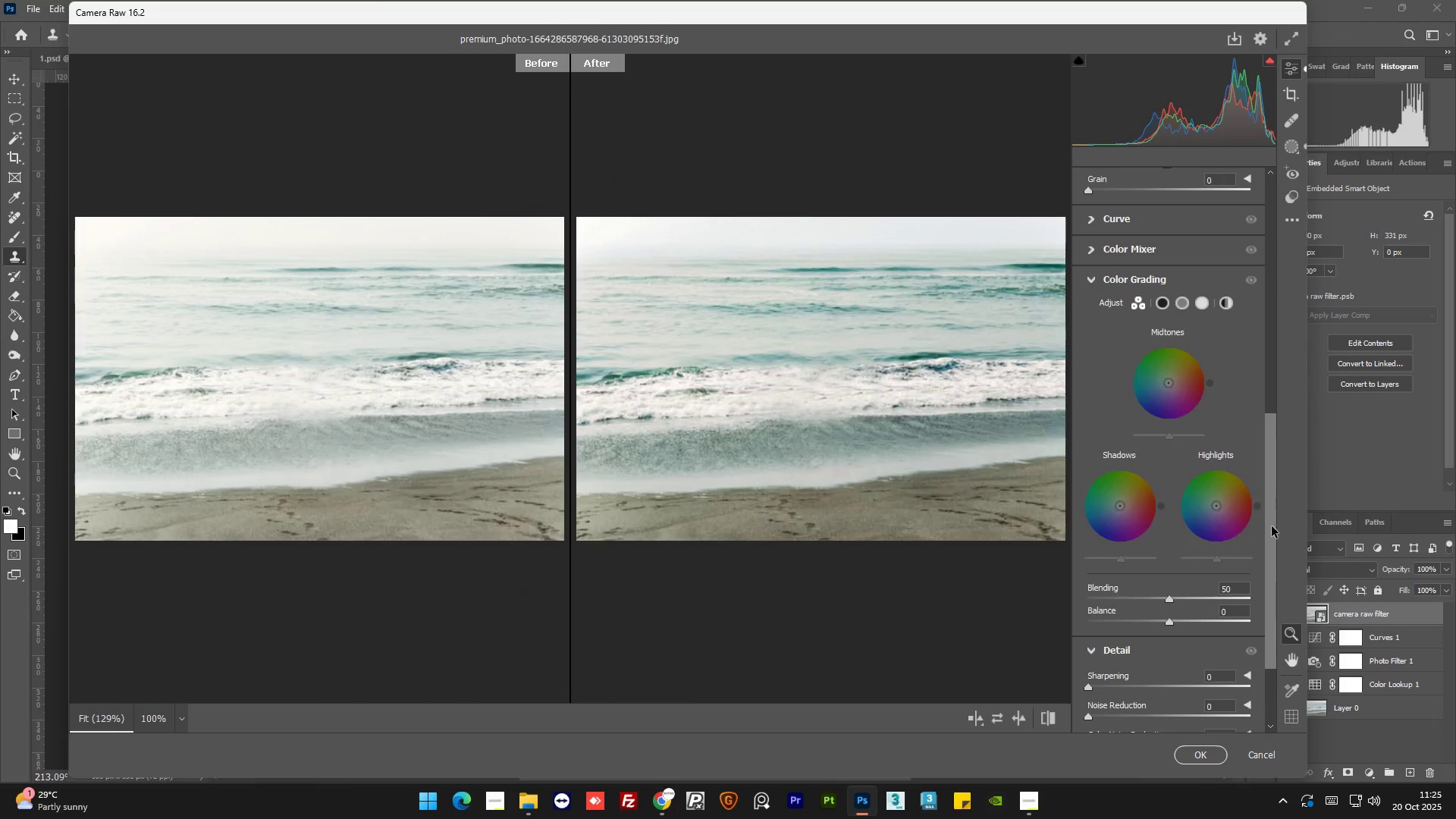 
left_click_drag(start_coordinate=[1275, 528], to_coordinate=[1275, 524])
 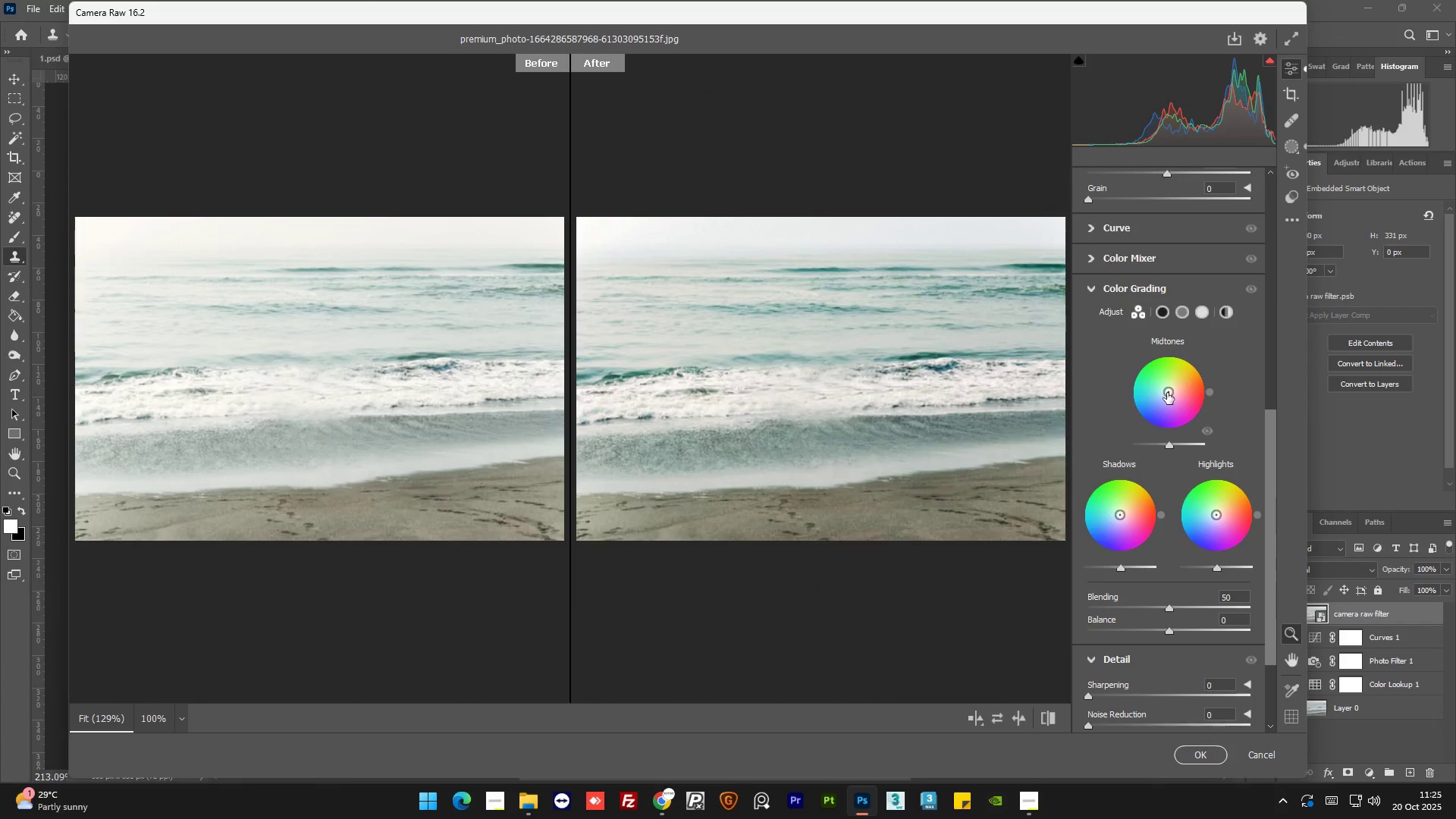 
left_click_drag(start_coordinate=[1168, 393], to_coordinate=[1172, 391])
 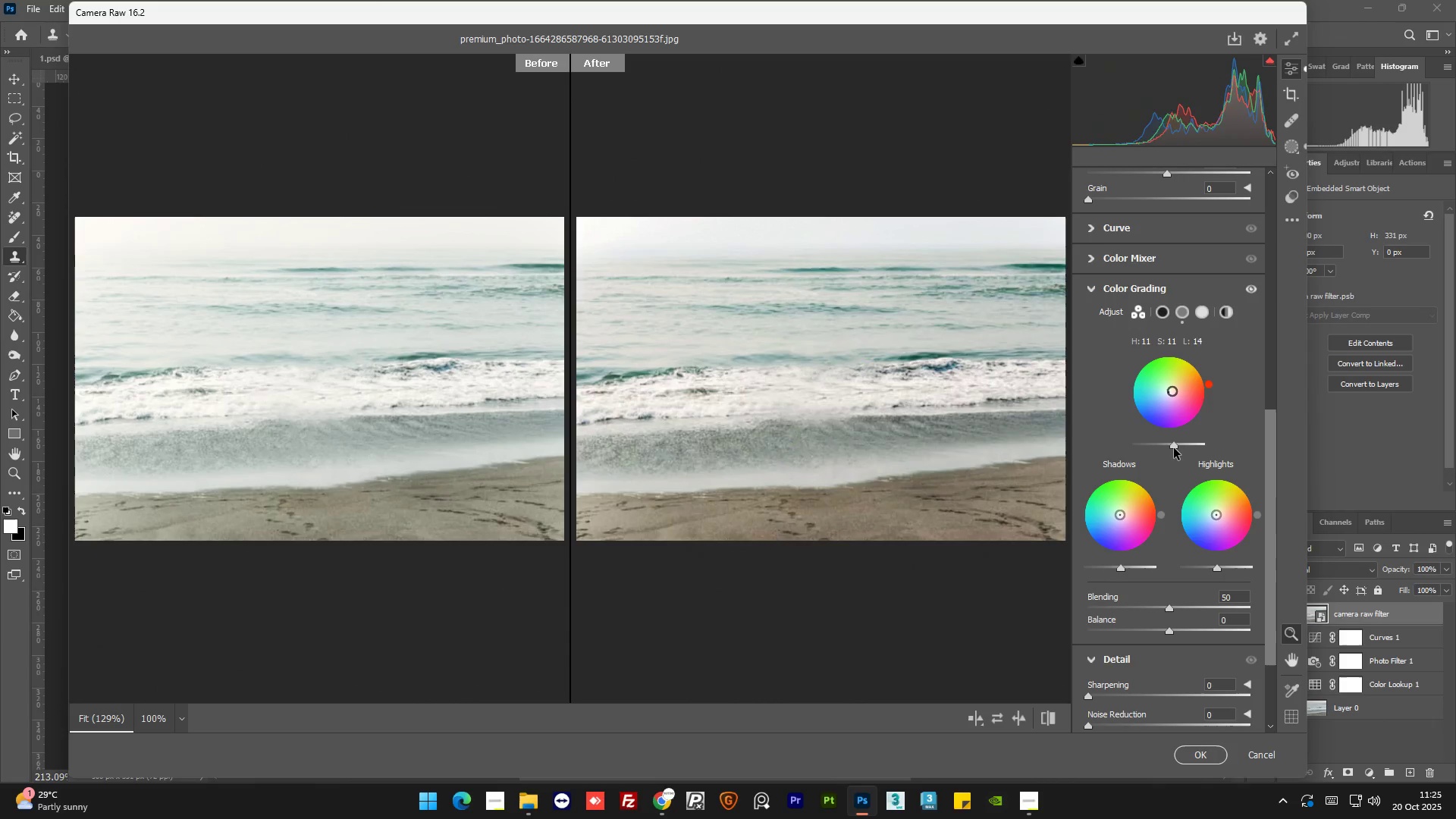 
wait(5.55)
 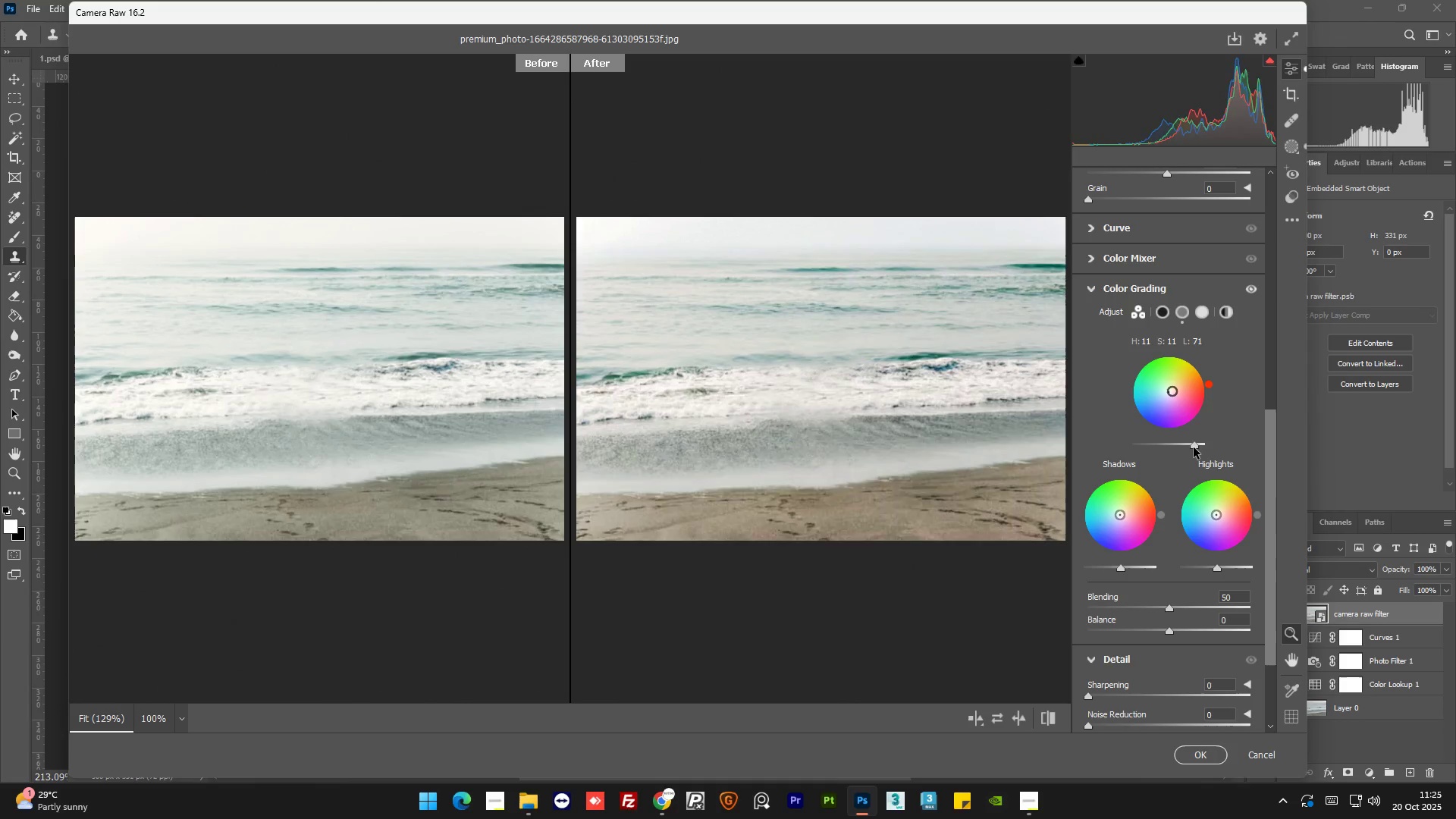 
left_click_drag(start_coordinate=[1172, 394], to_coordinate=[1169, 384])
 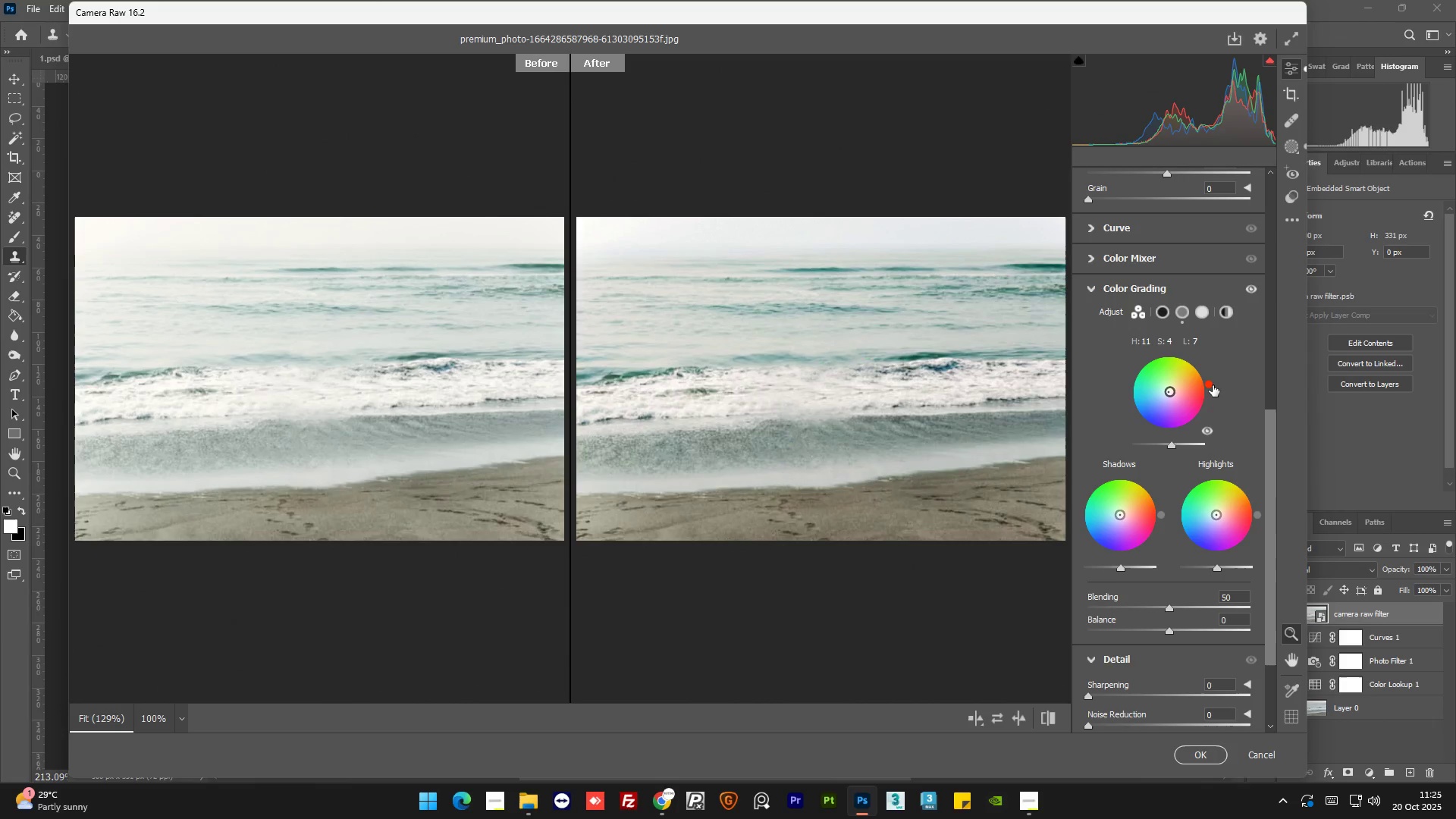 
left_click_drag(start_coordinate=[1213, 385], to_coordinate=[1194, 363])
 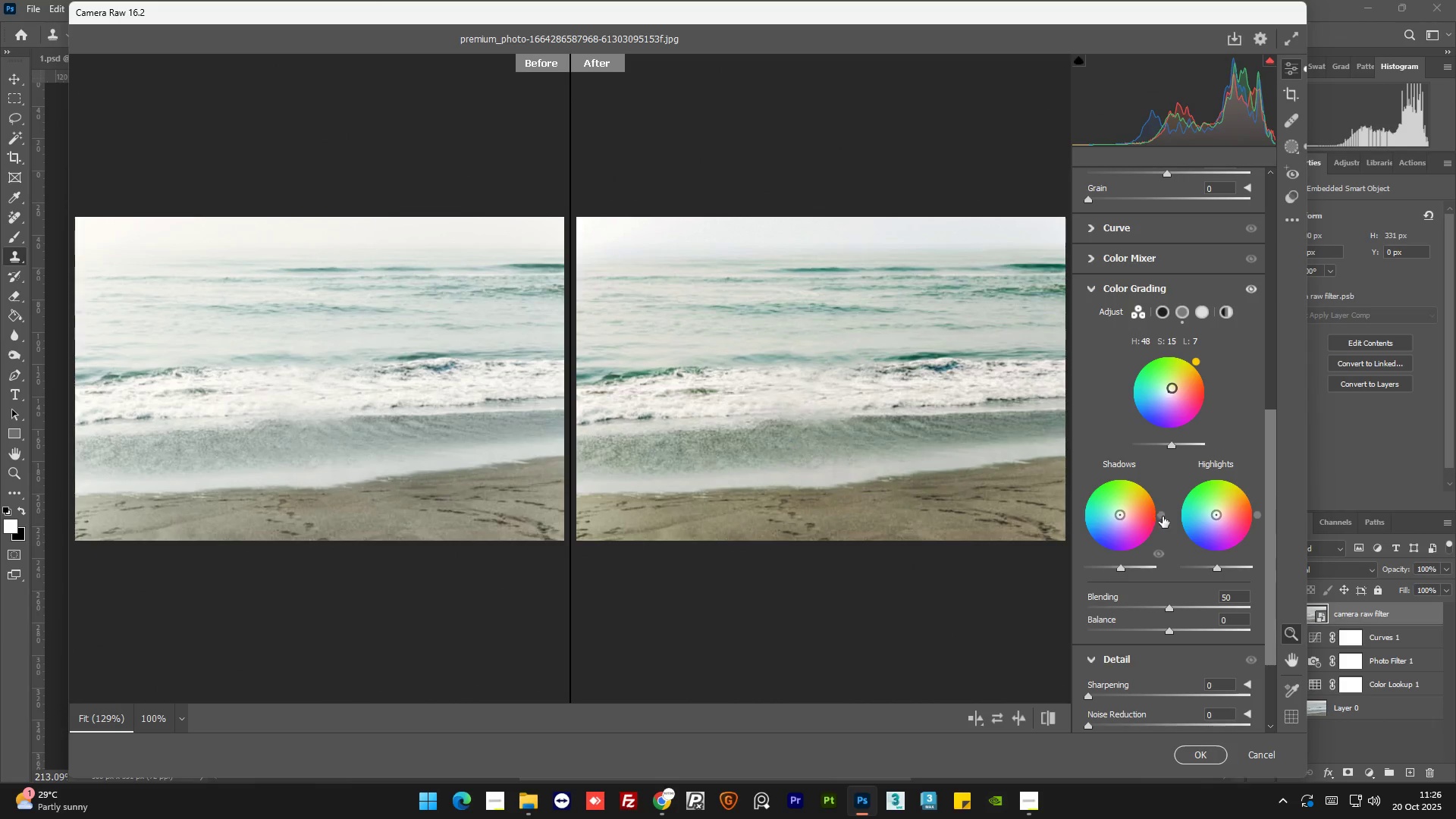 
wait(7.69)
 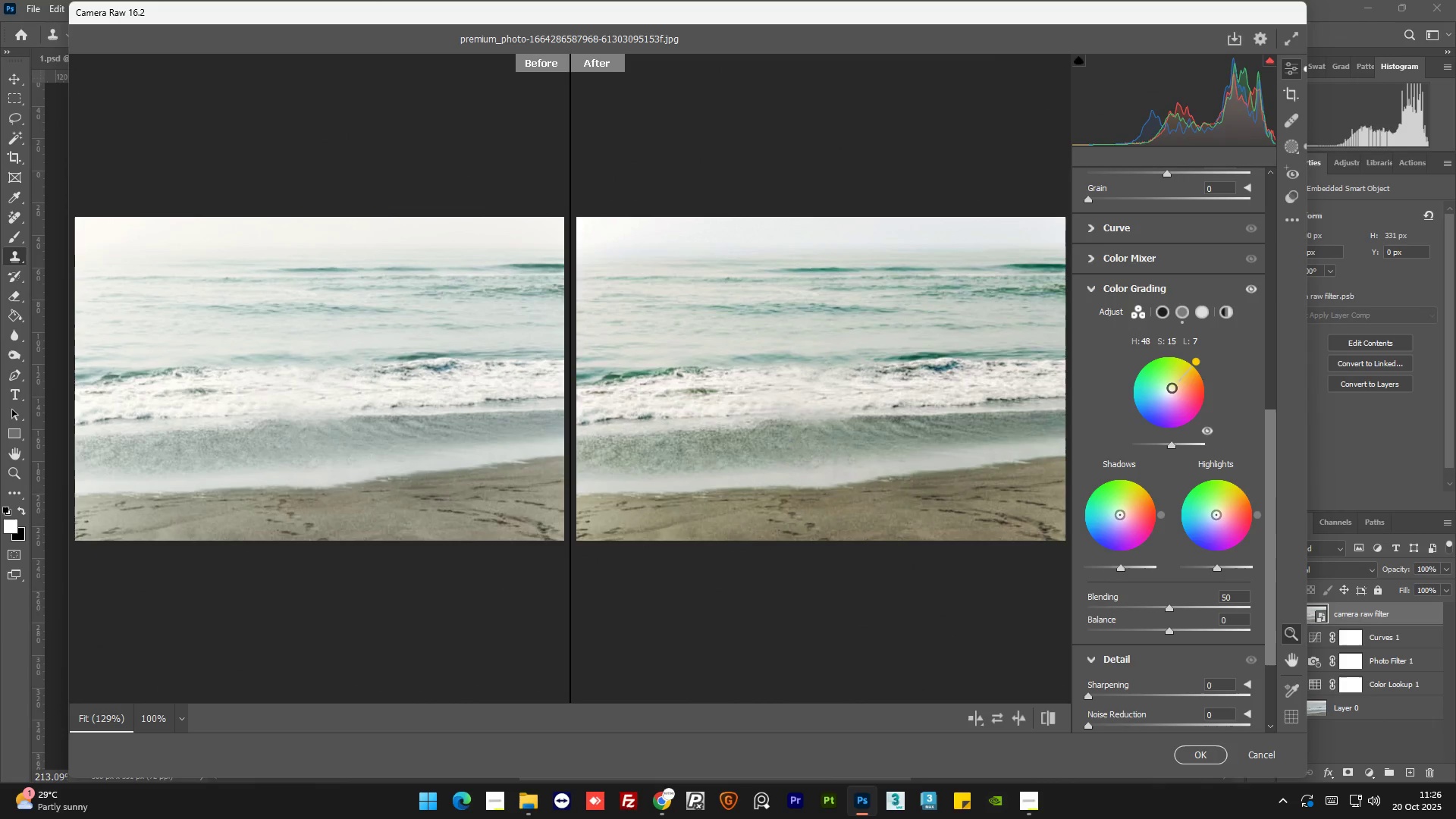 
left_click_drag(start_coordinate=[1257, 516], to_coordinate=[1197, 552])
 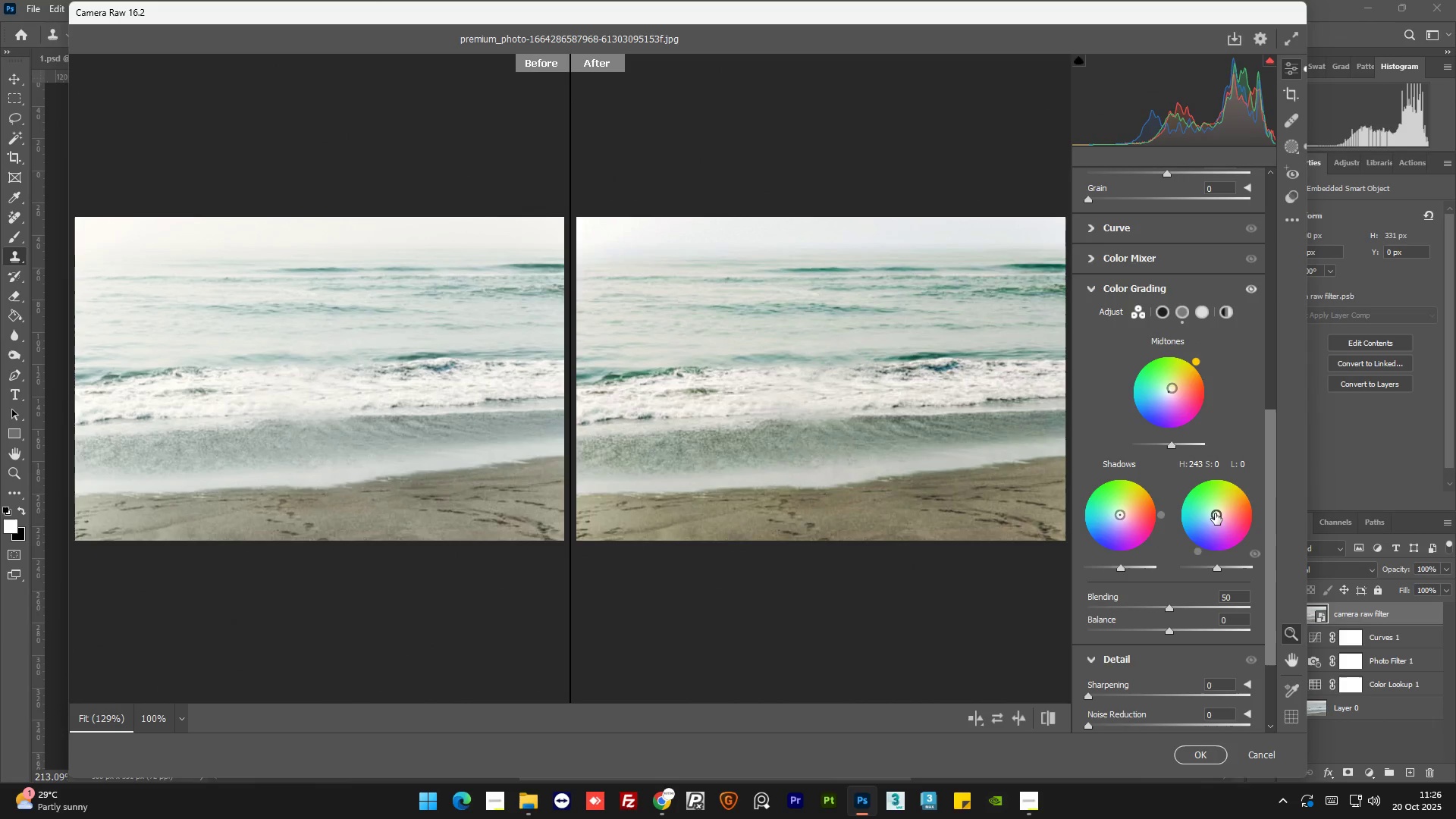 
left_click_drag(start_coordinate=[1215, 513], to_coordinate=[1216, 520])
 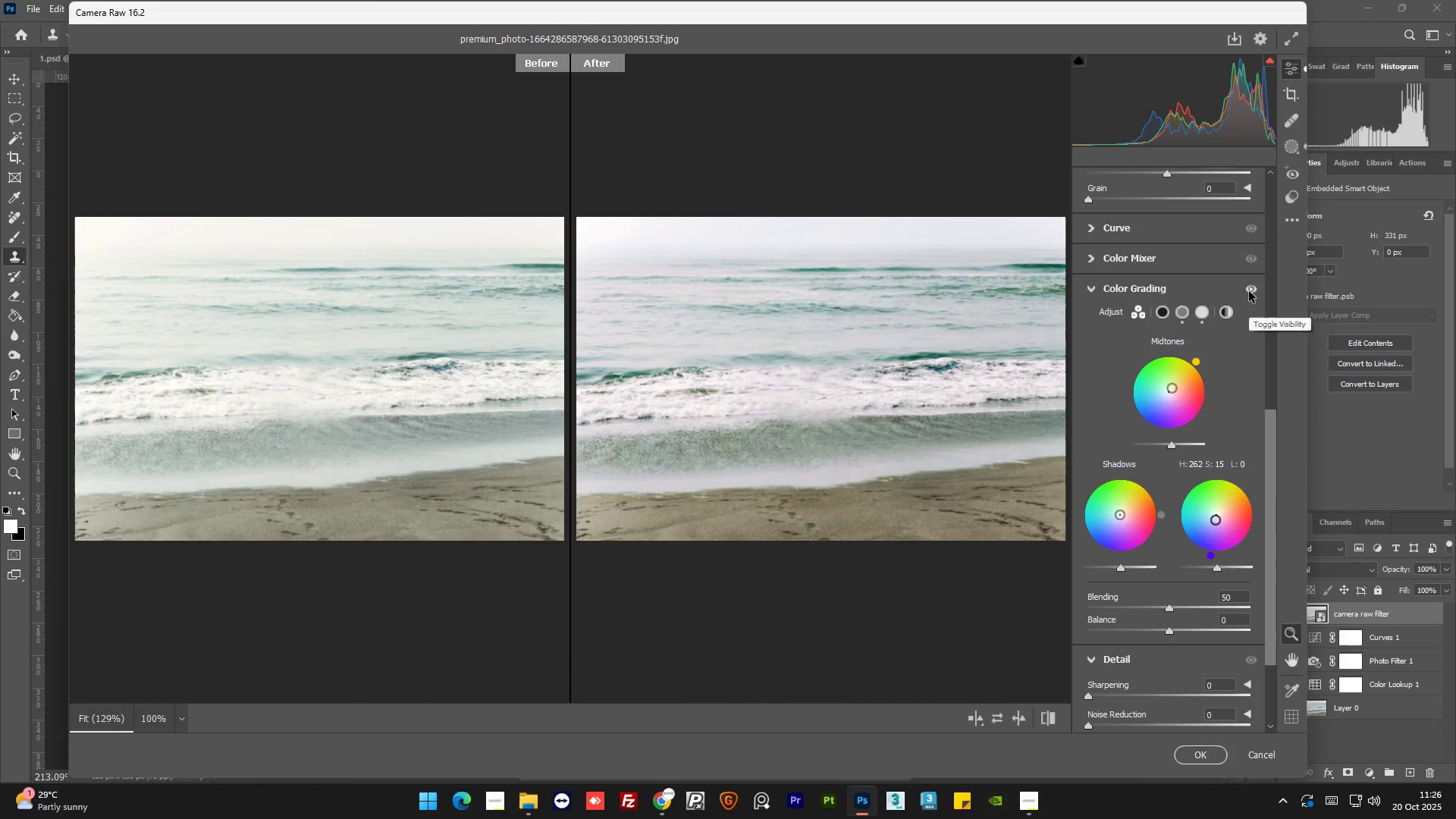 
left_click([1249, 291])
 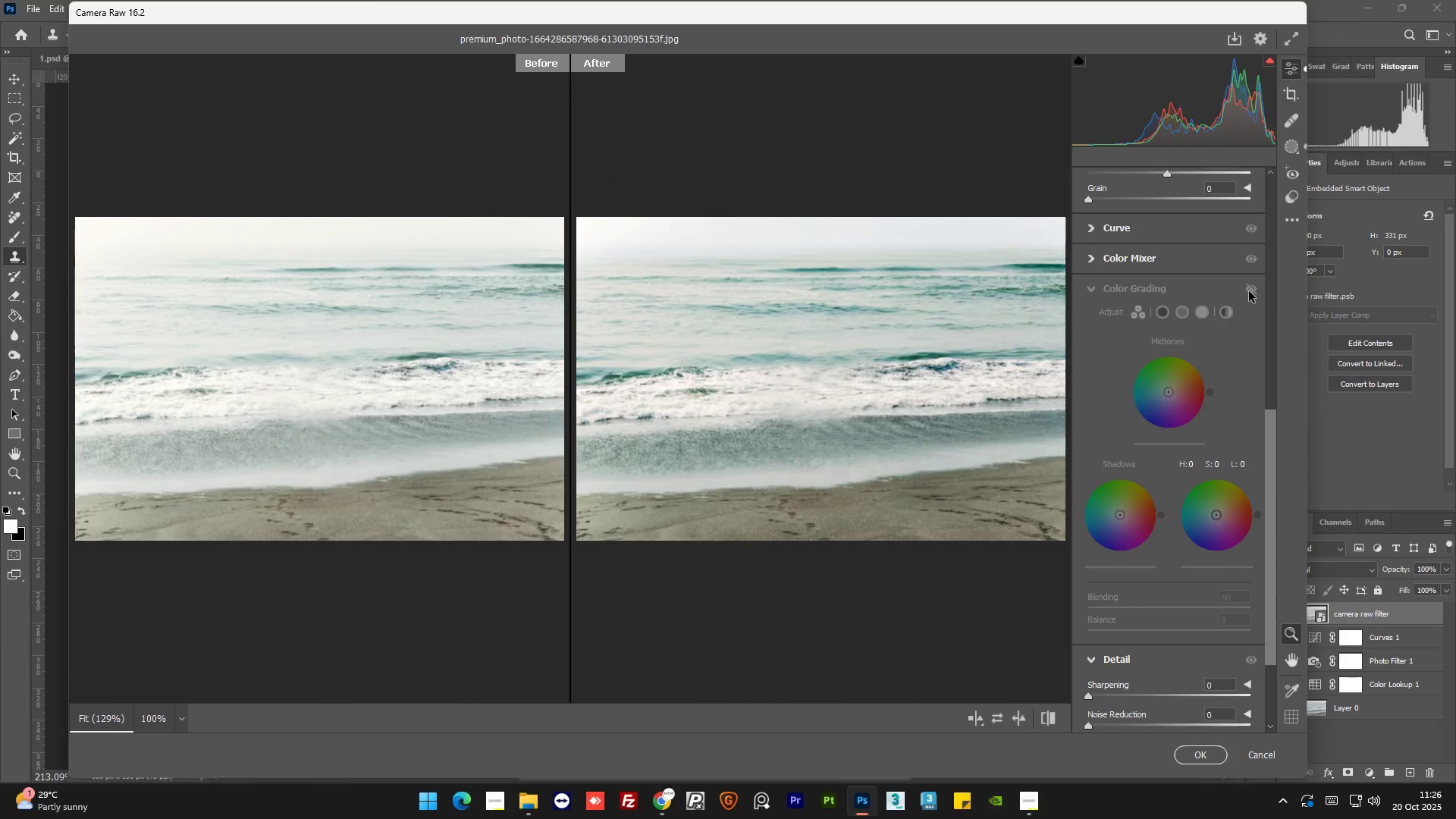 
left_click([1249, 291])
 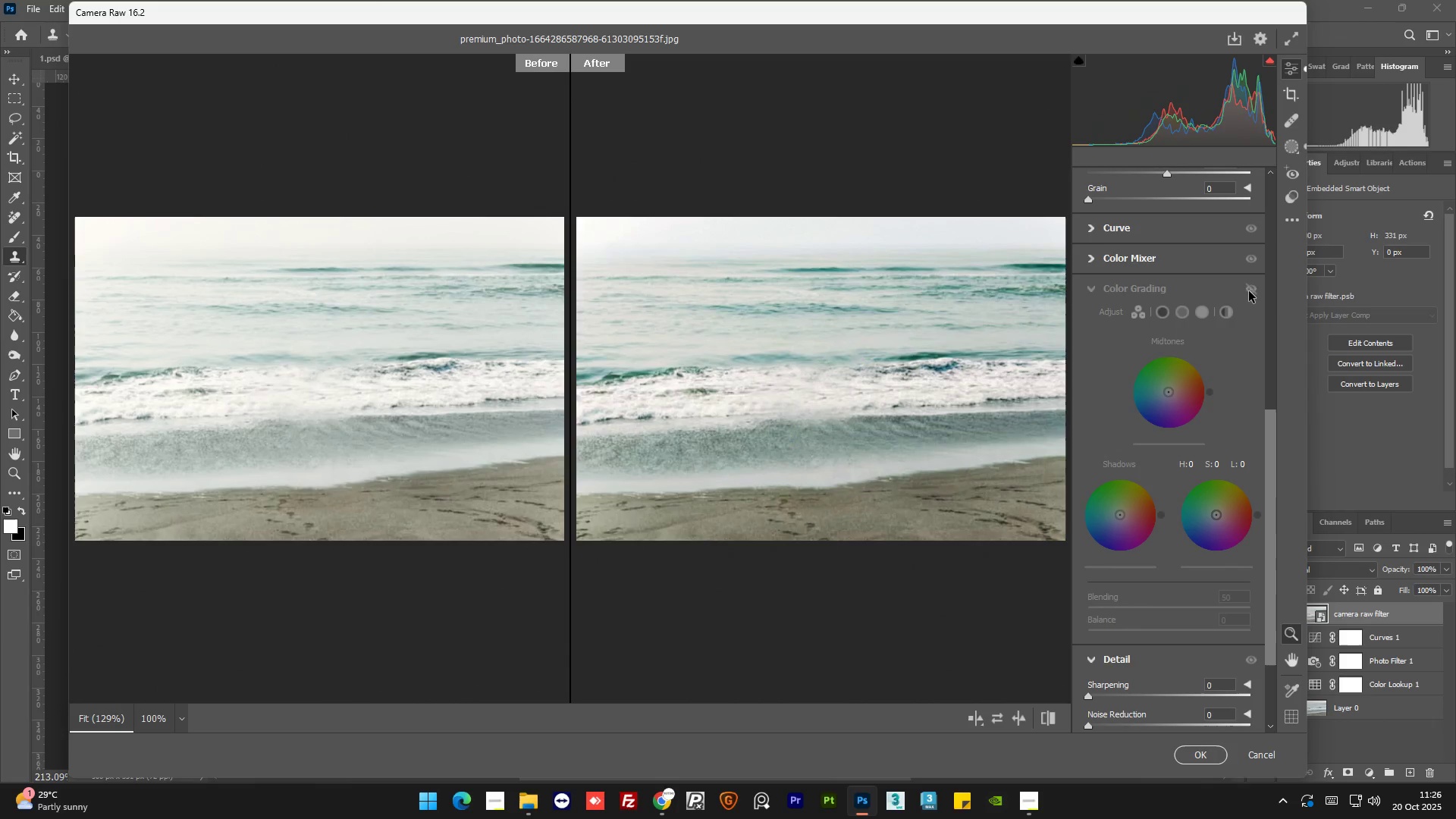 
left_click([1249, 291])
 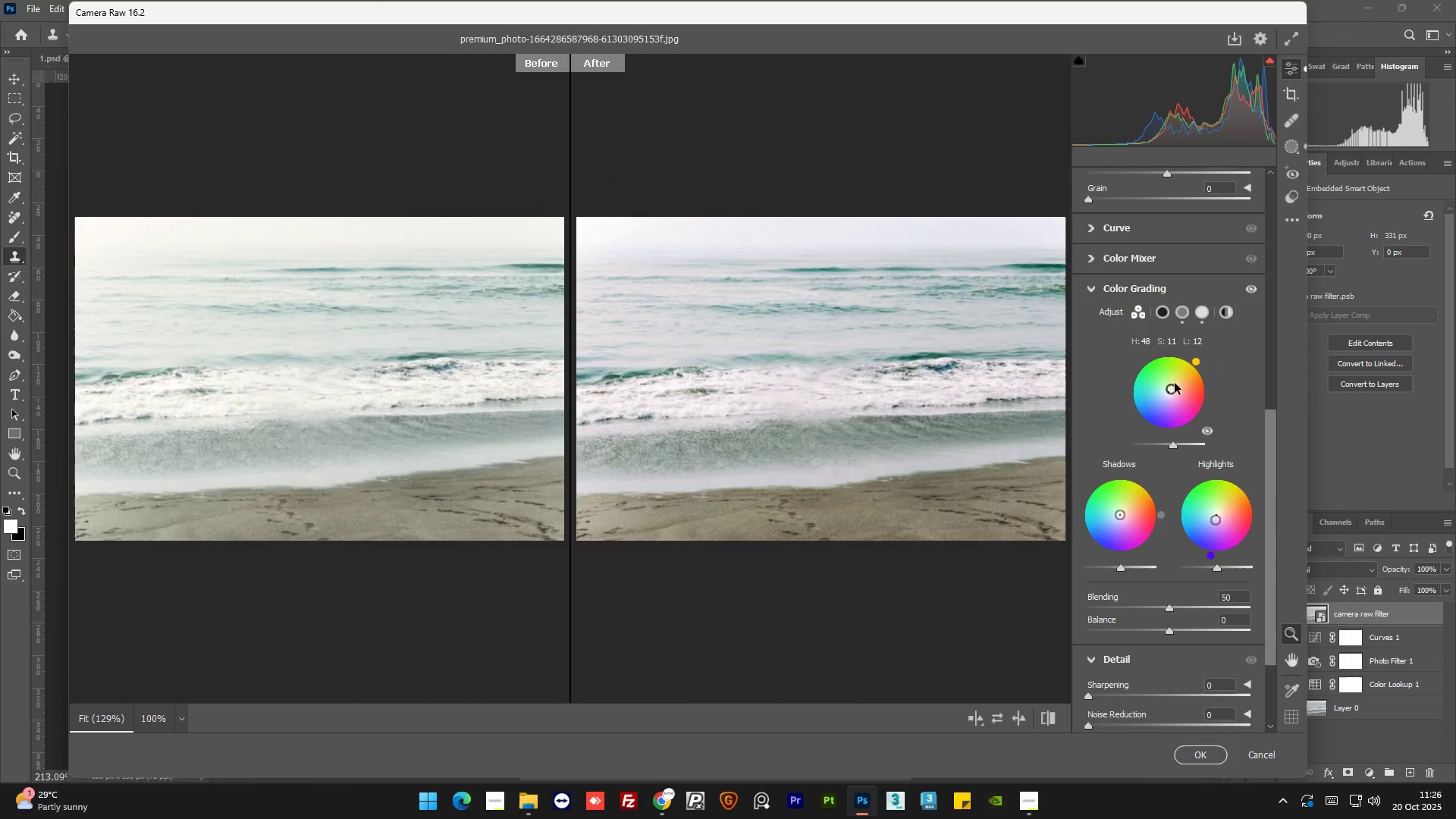 
wait(7.02)
 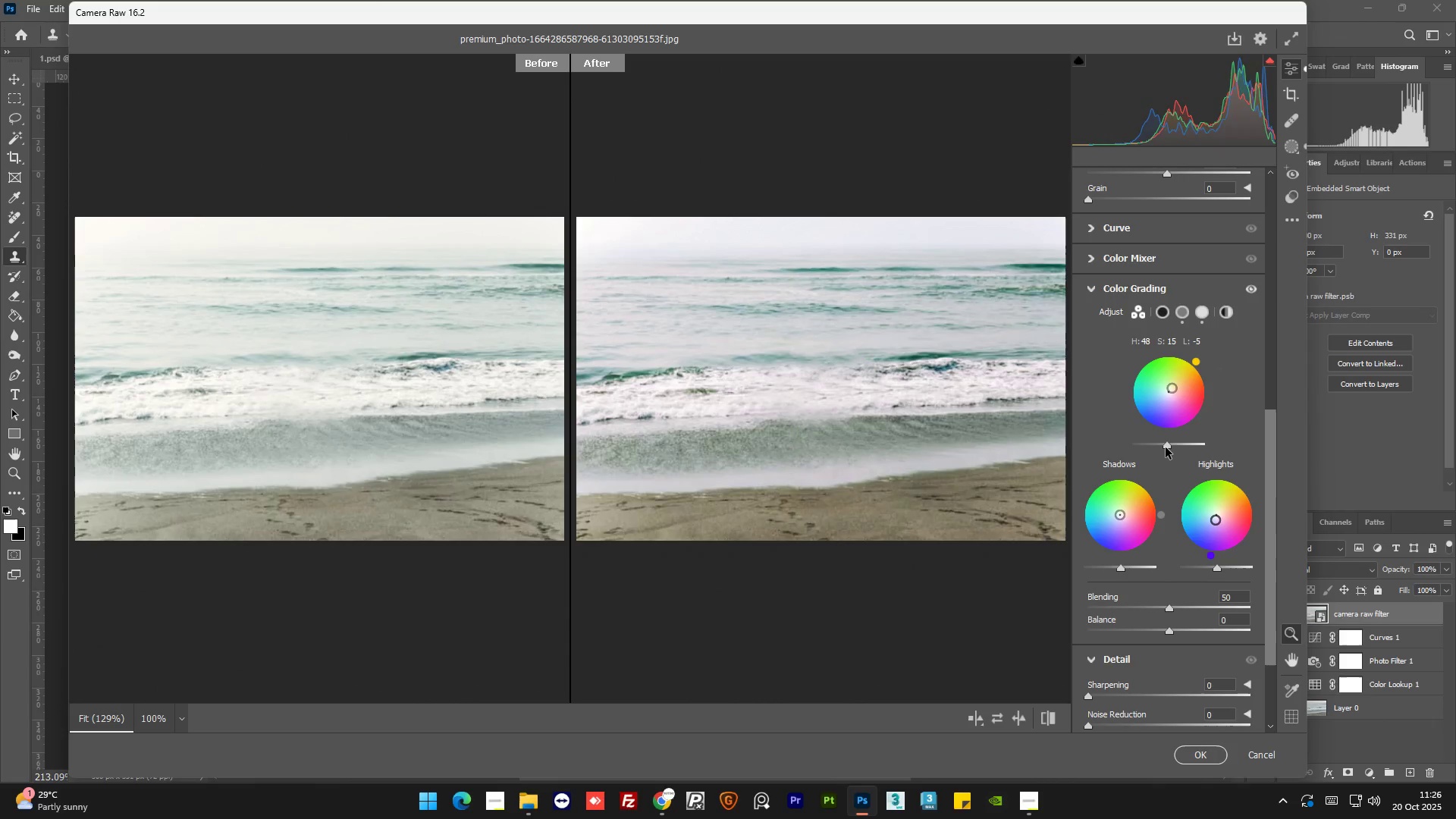 
left_click([1250, 287])
 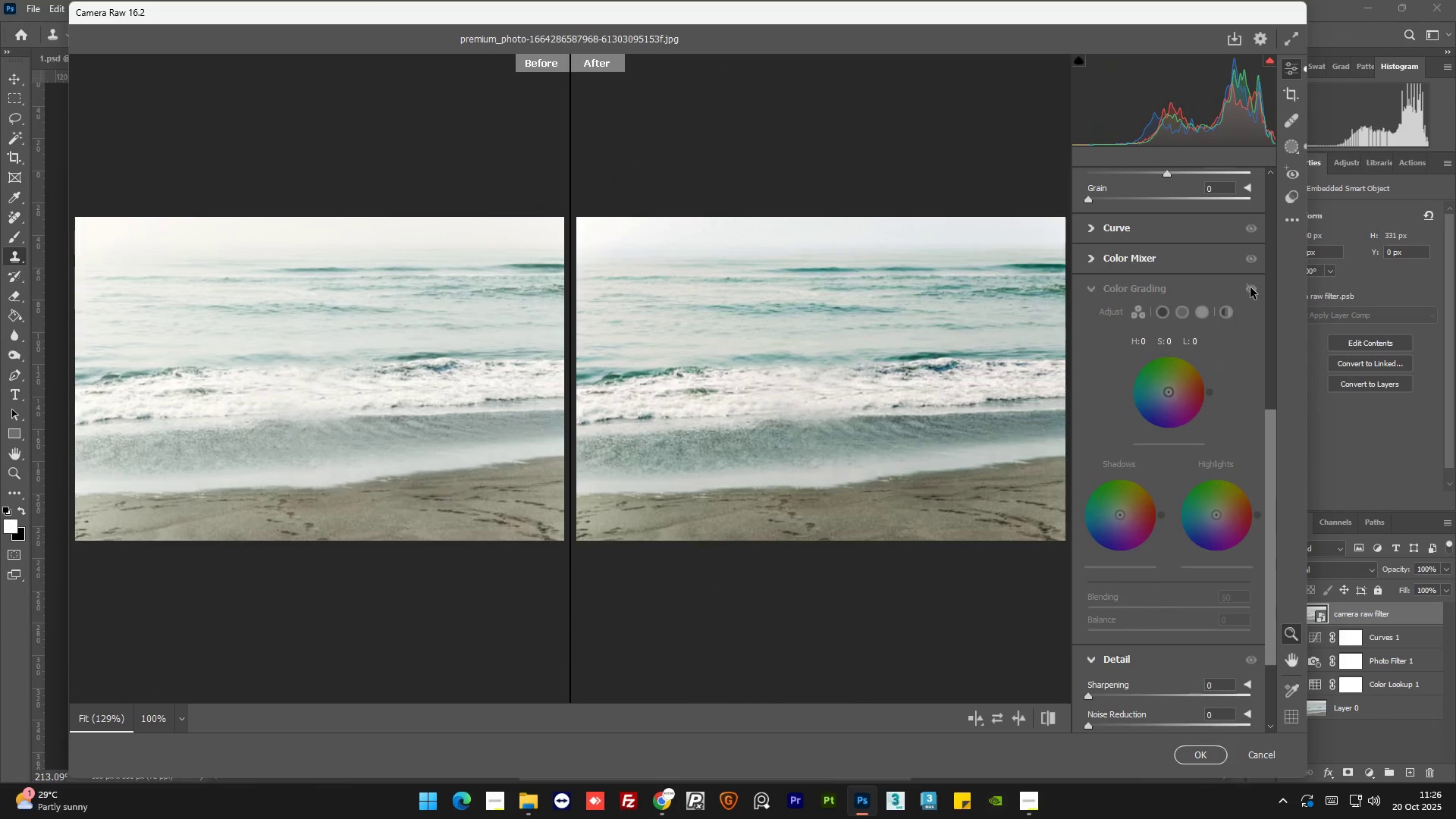 
left_click([1250, 287])
 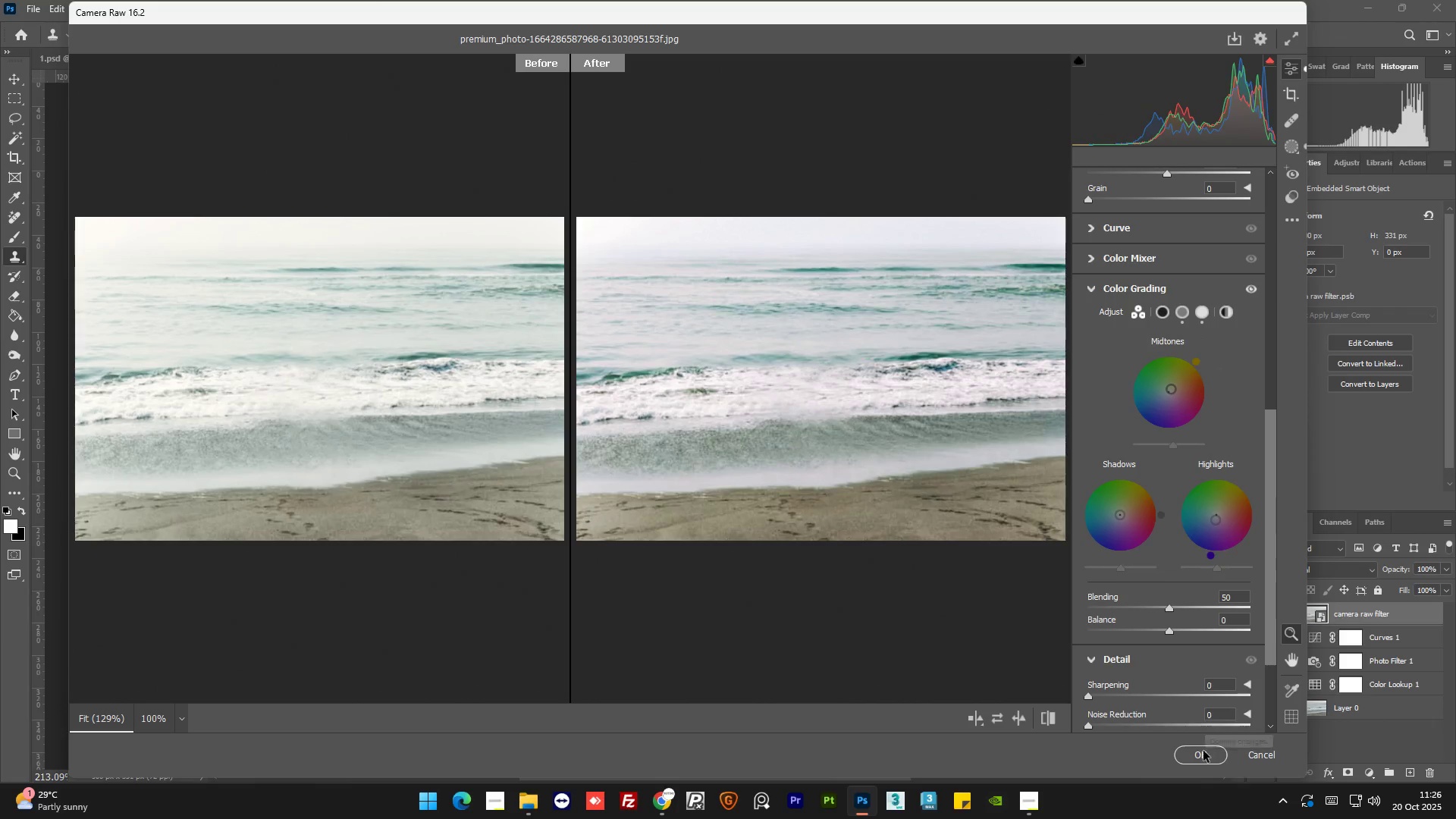 
left_click([1196, 756])
 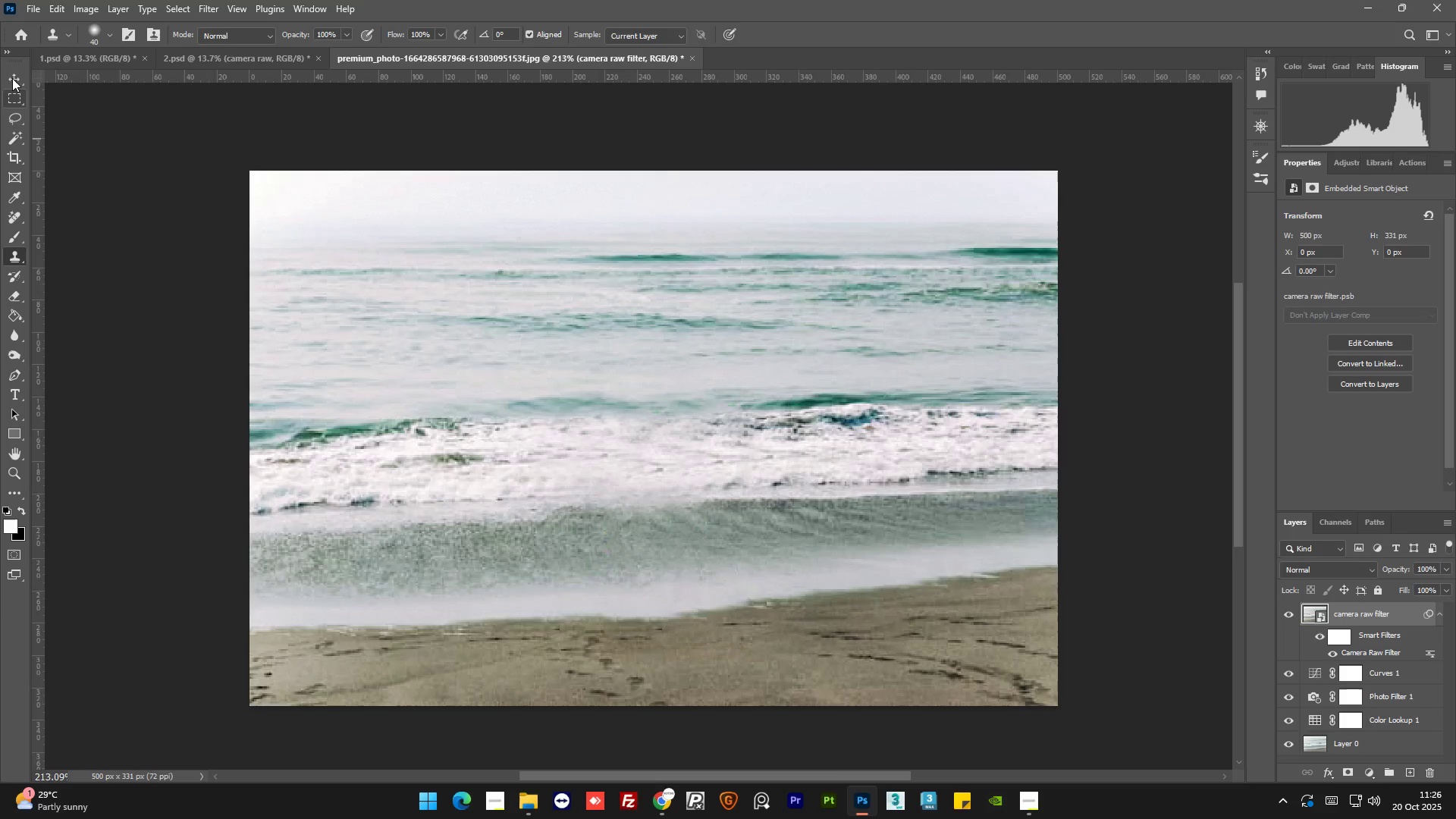 
double_click([168, 286])
 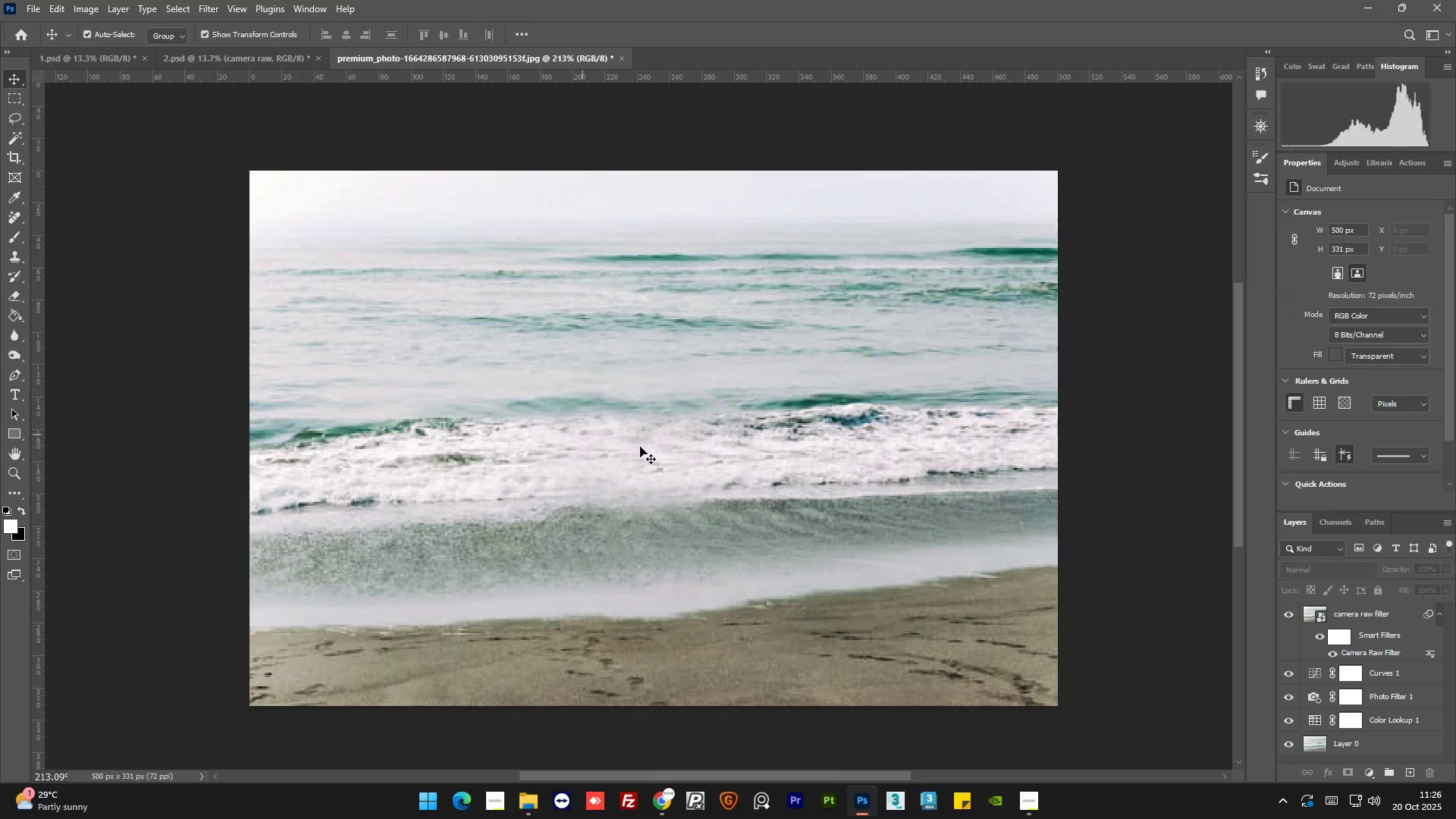 
hold_key(key=AltLeft, duration=0.73)
scroll: coordinate [689, 492], scroll_direction: down, amount: 2.0
 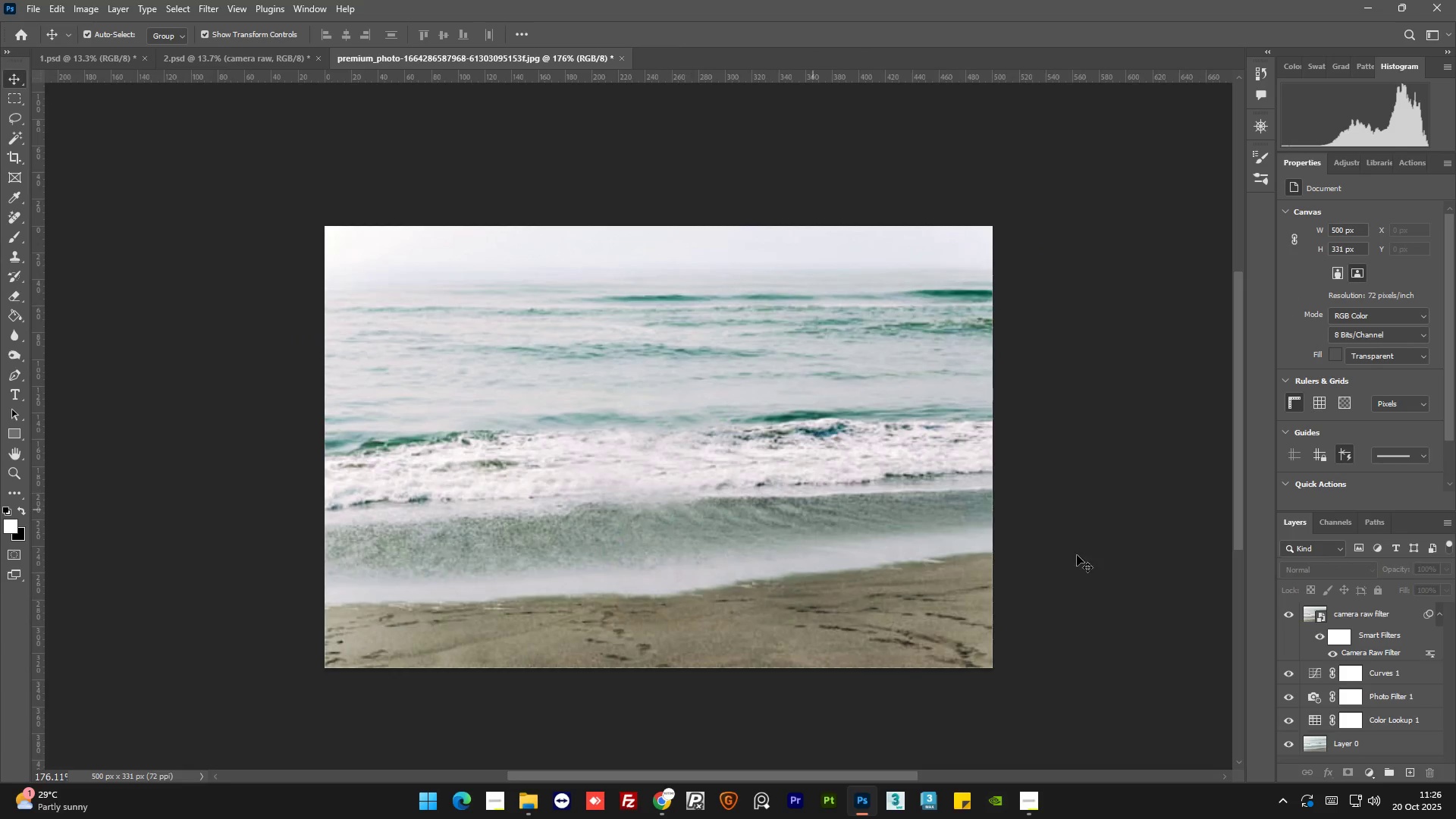 
hold_key(key=AltLeft, duration=3.3)
left_click([1285, 616])
 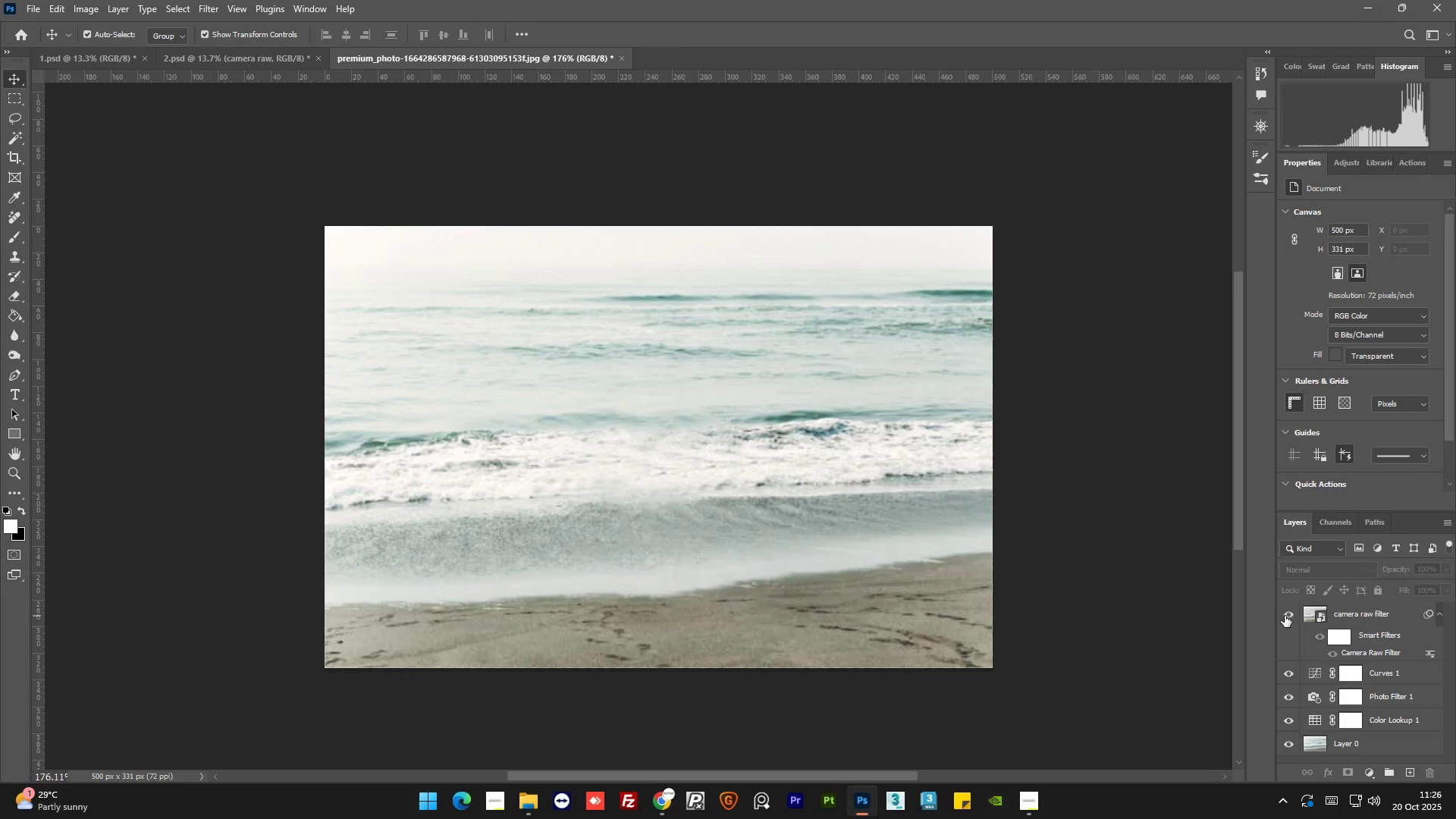 
left_click([1285, 616])
 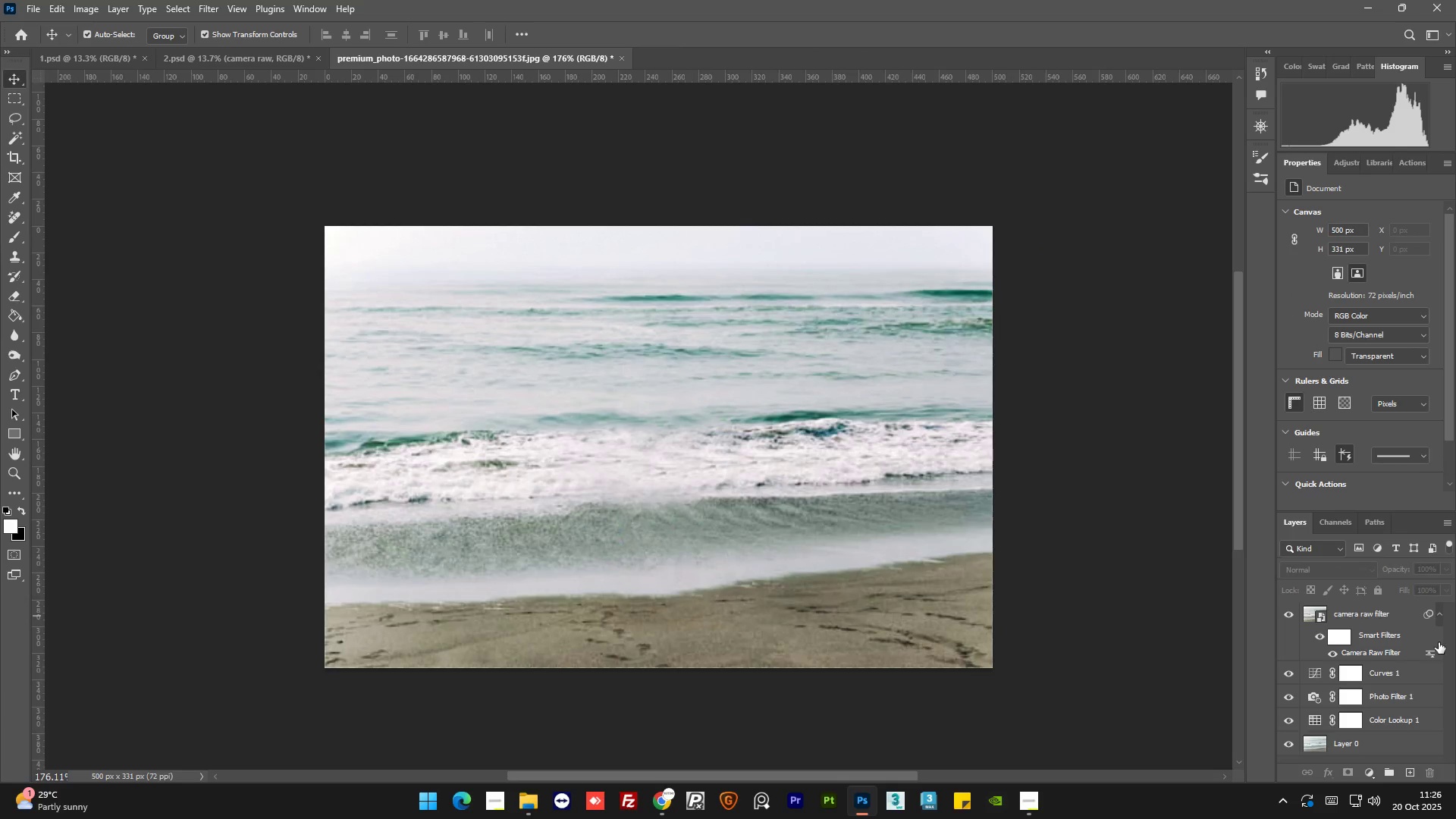 
hold_key(key=AltLeft, duration=0.95)
left_click([1283, 747])
 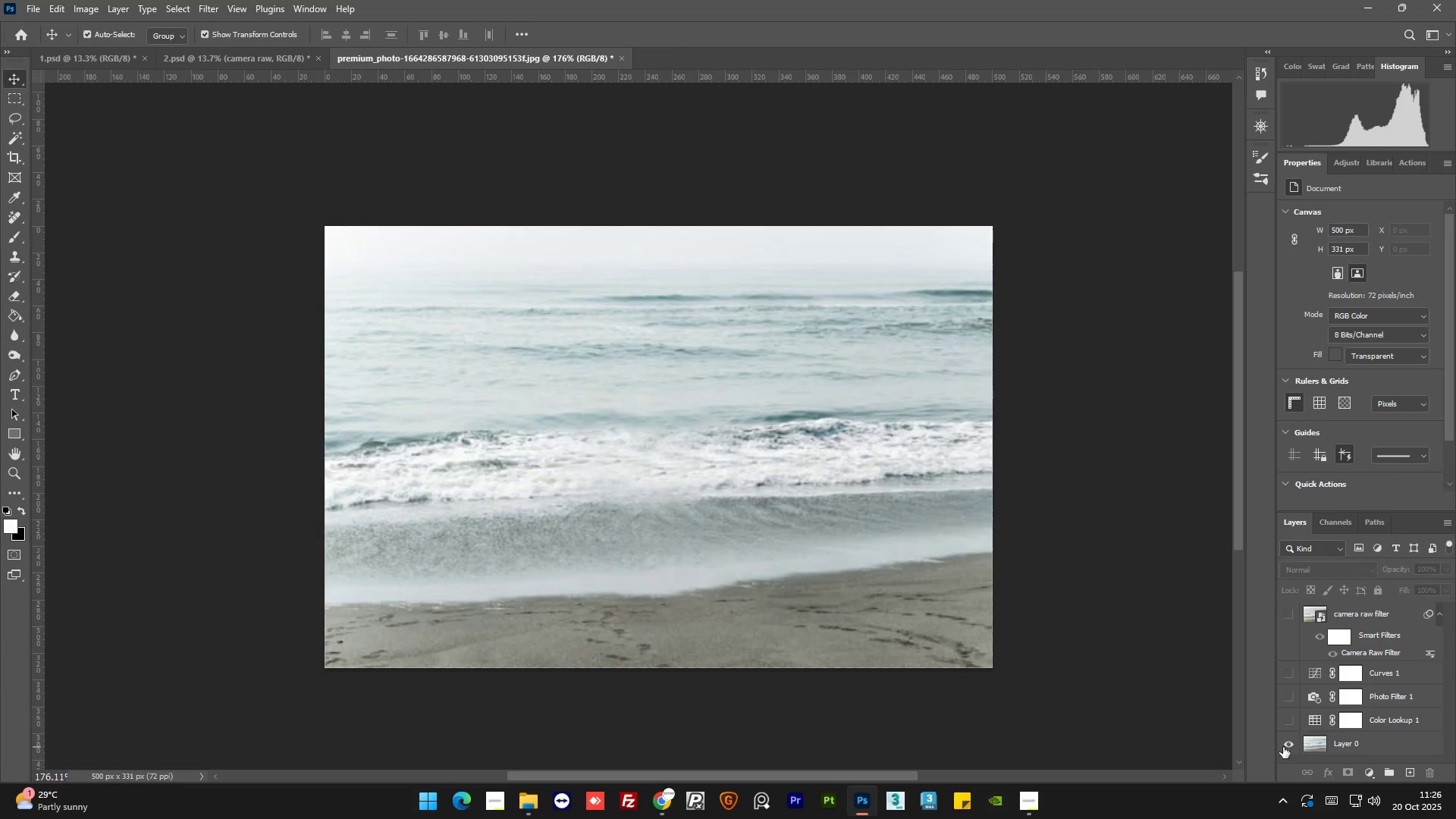 
double_click([1283, 747])
 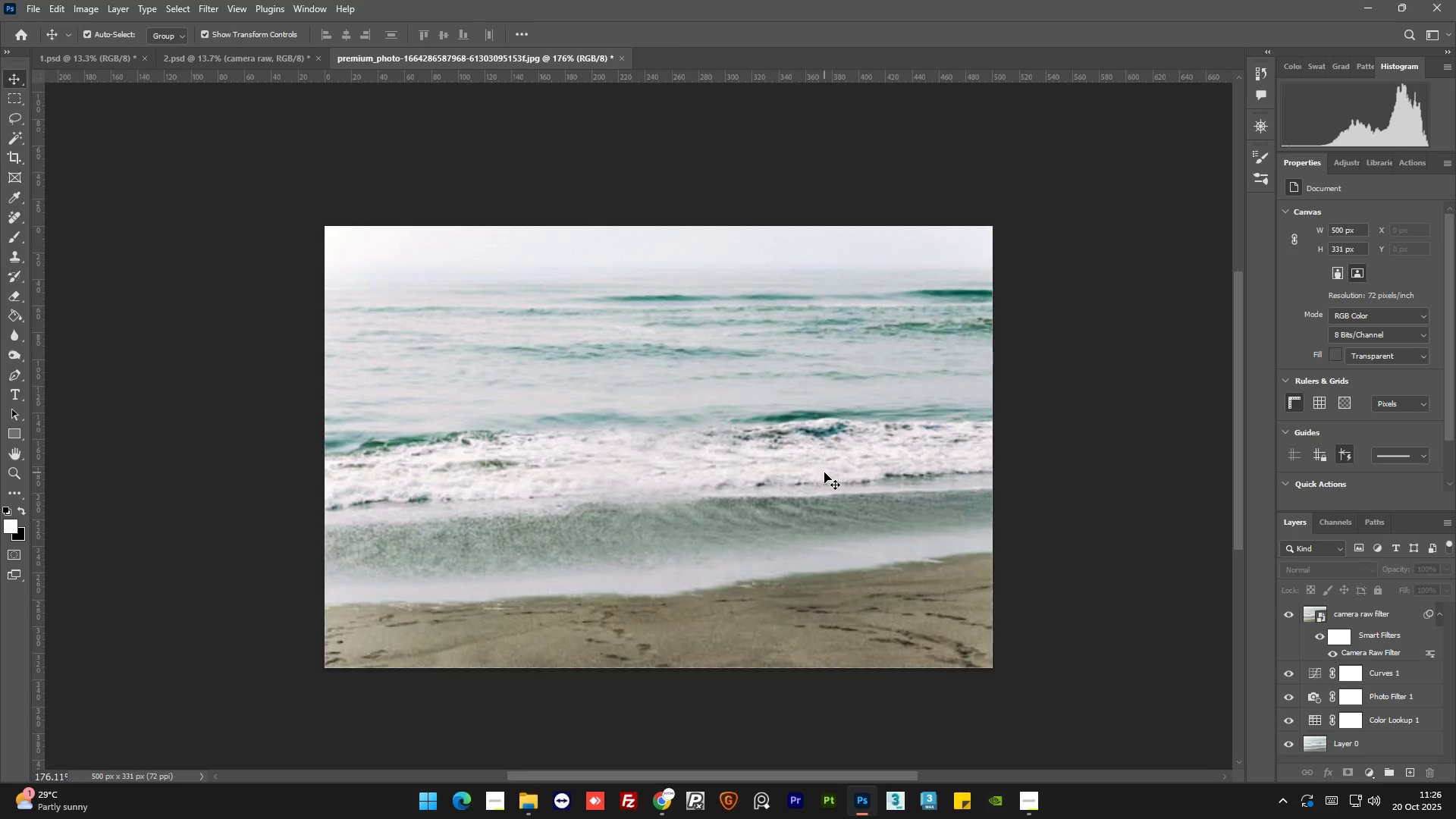 
key(Control+S)
 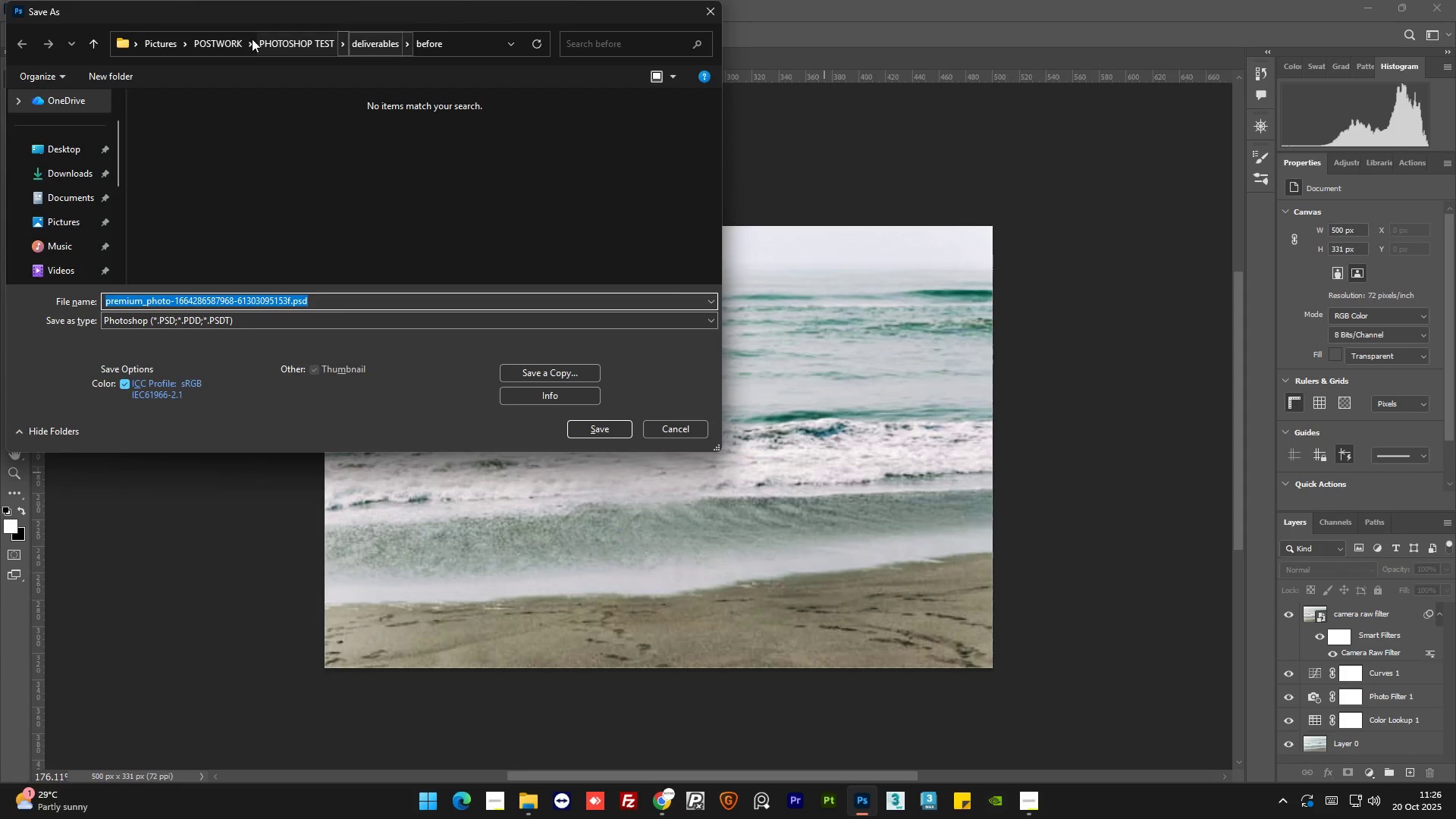 
left_click([298, 44])
 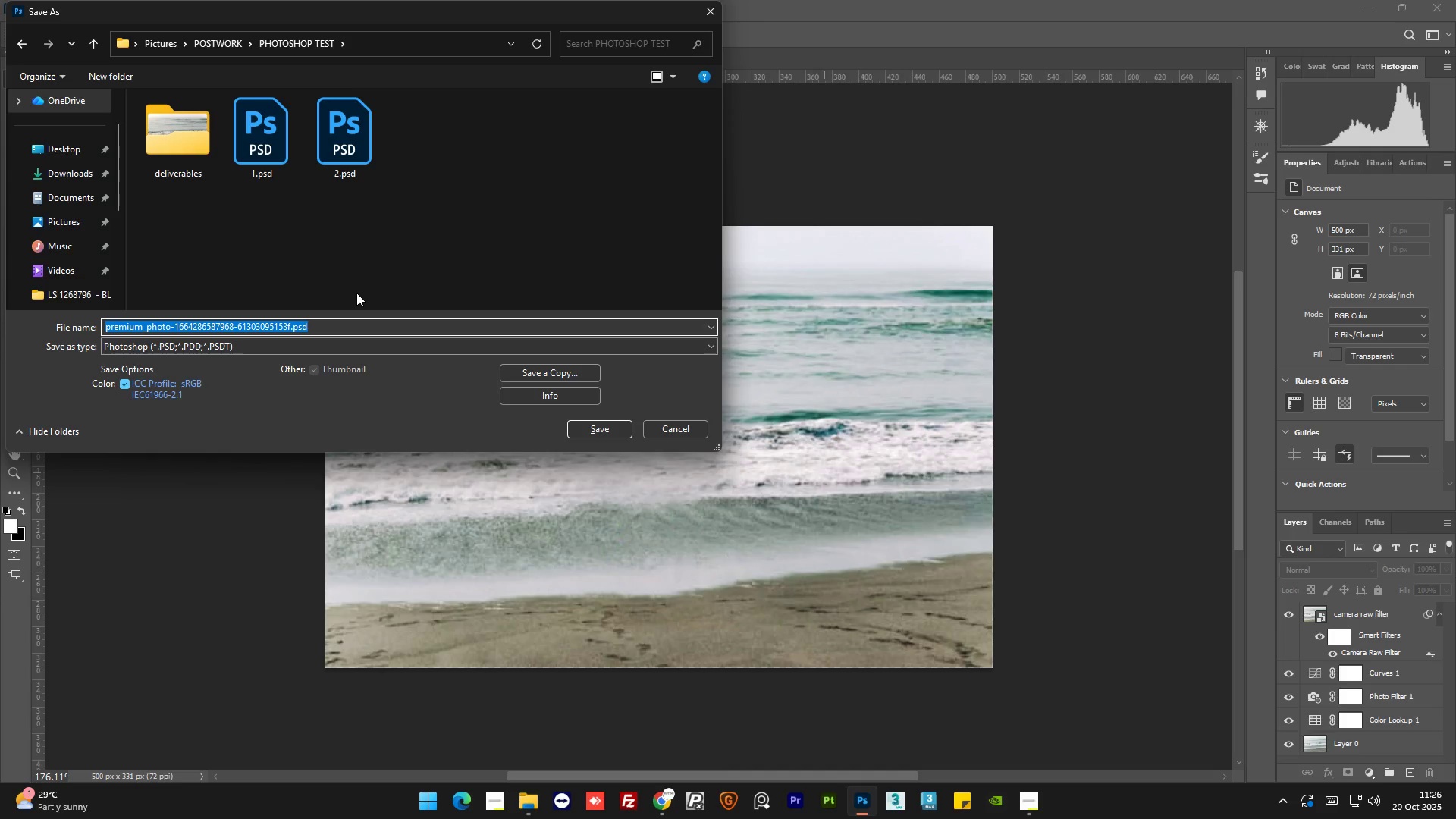 